 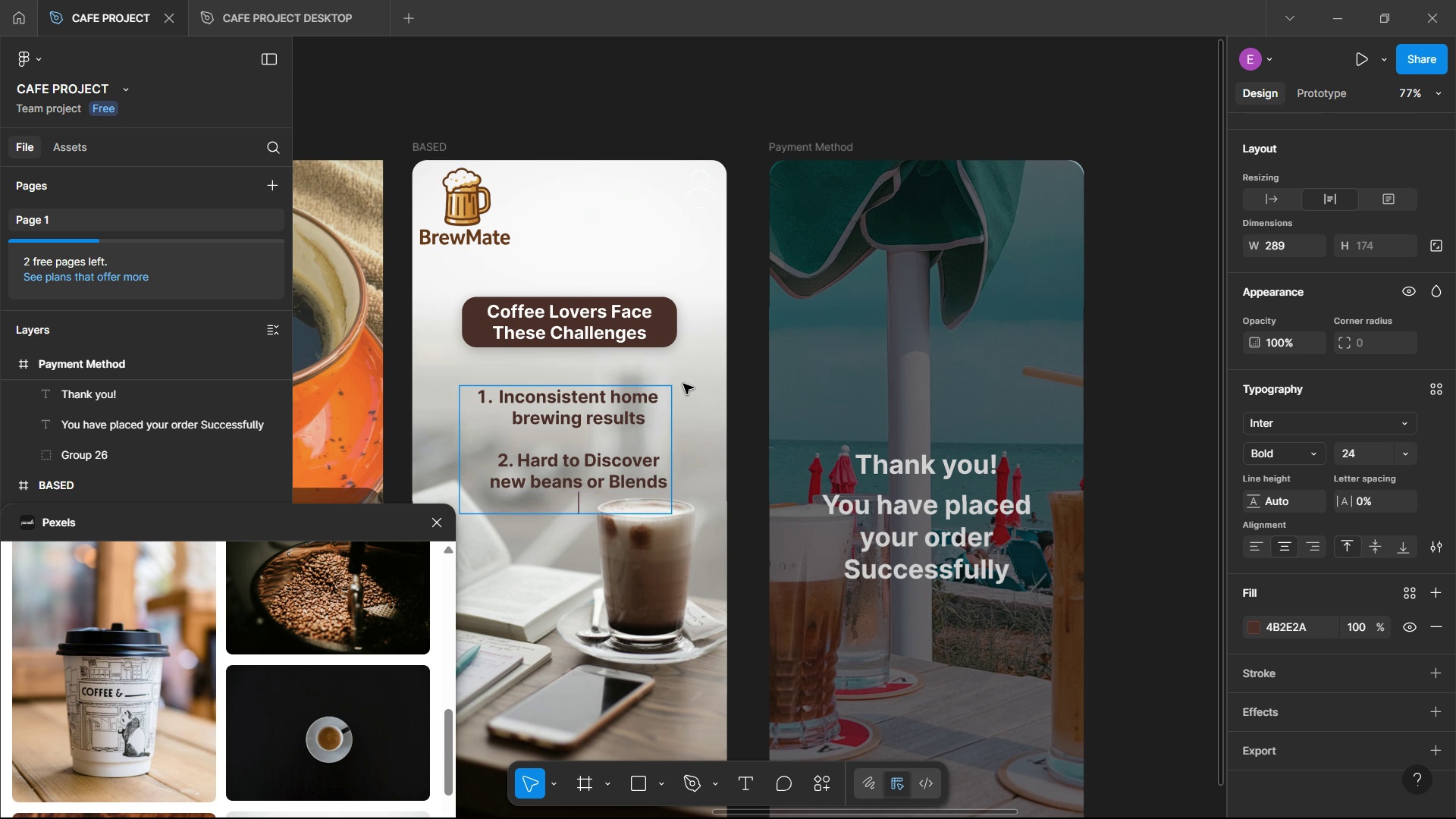 
key(Shift+ShiftLeft)
 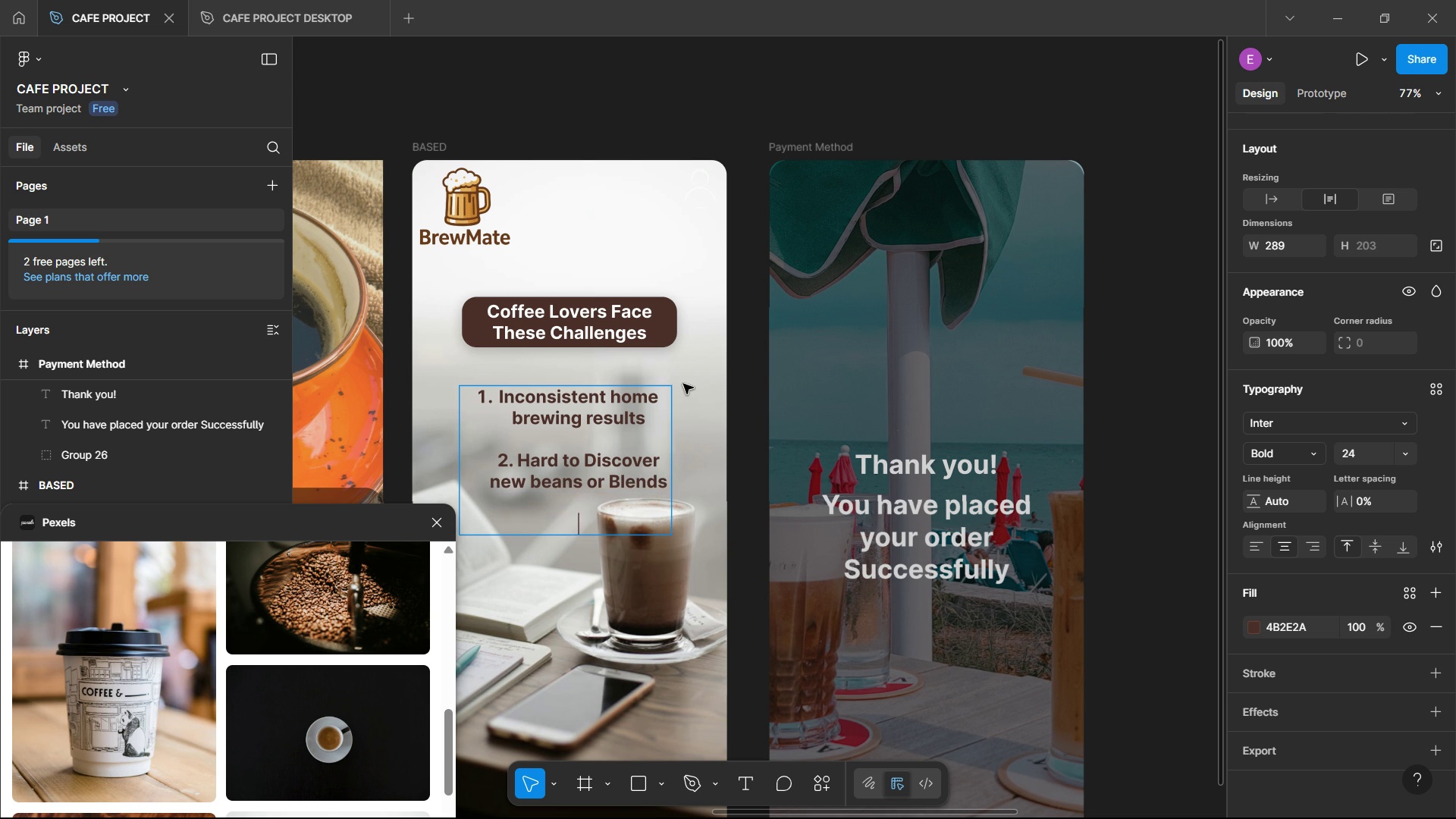 
key(Shift+Enter)
 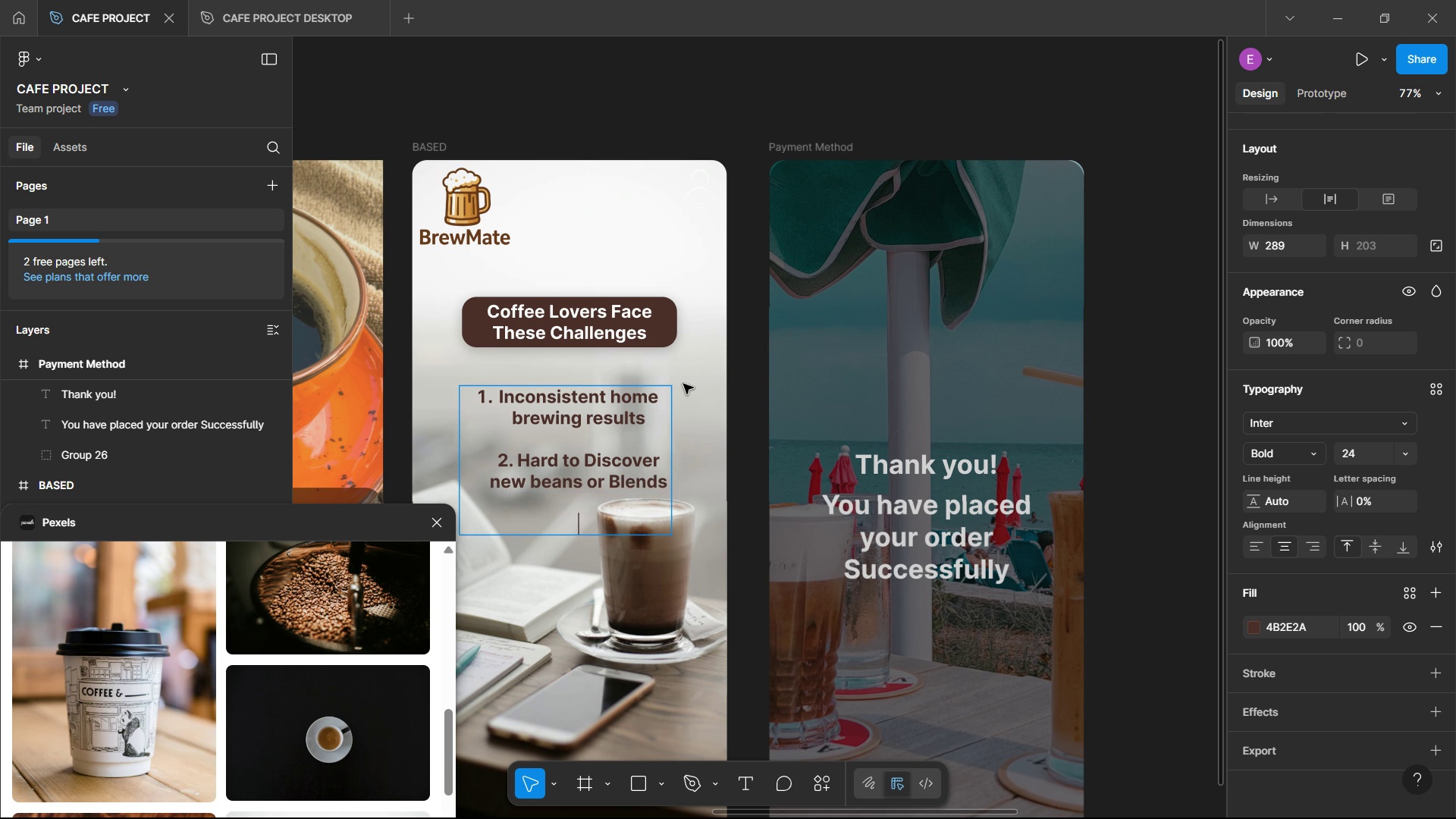 
key(3)
 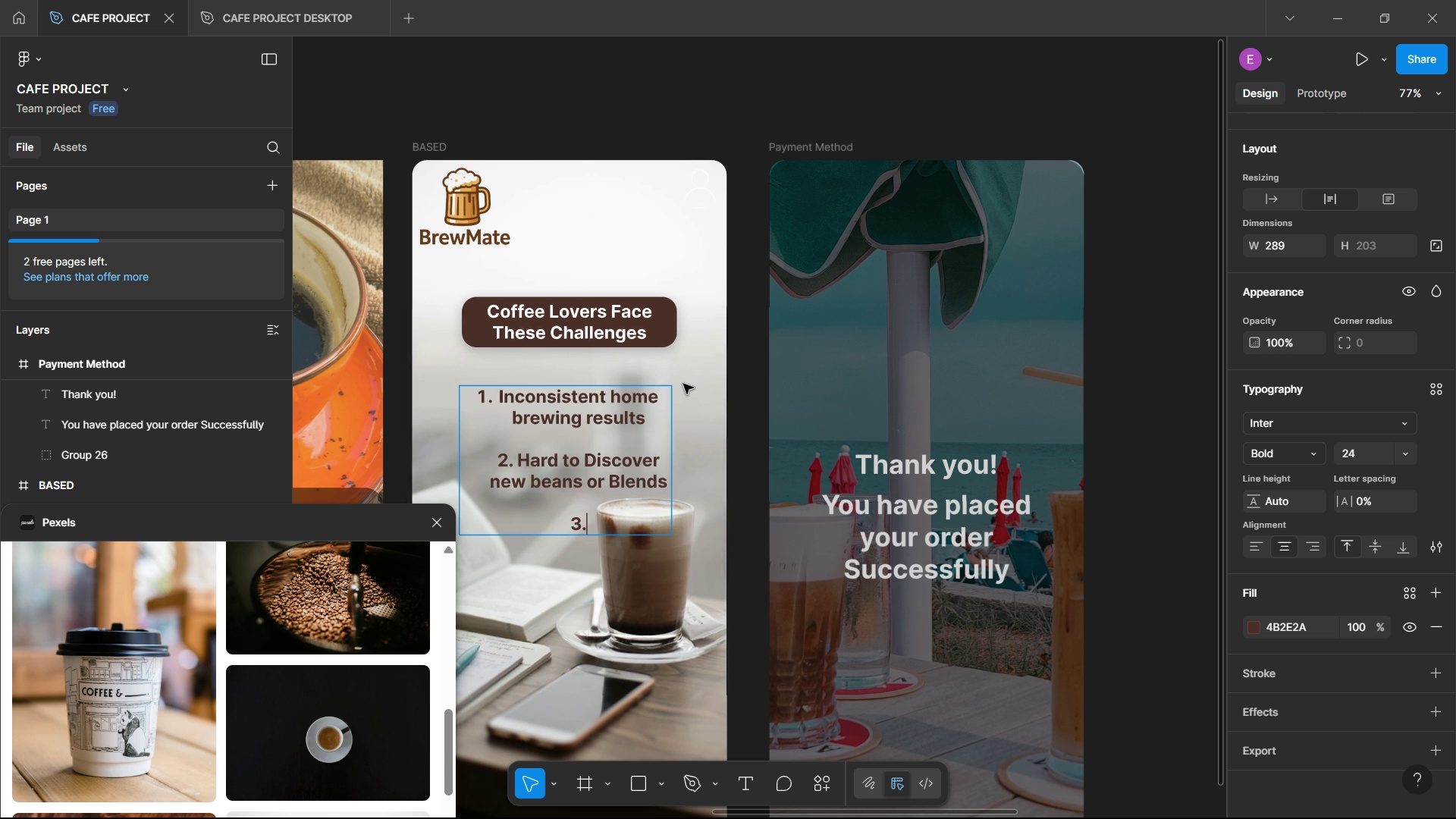 
key(Period)
 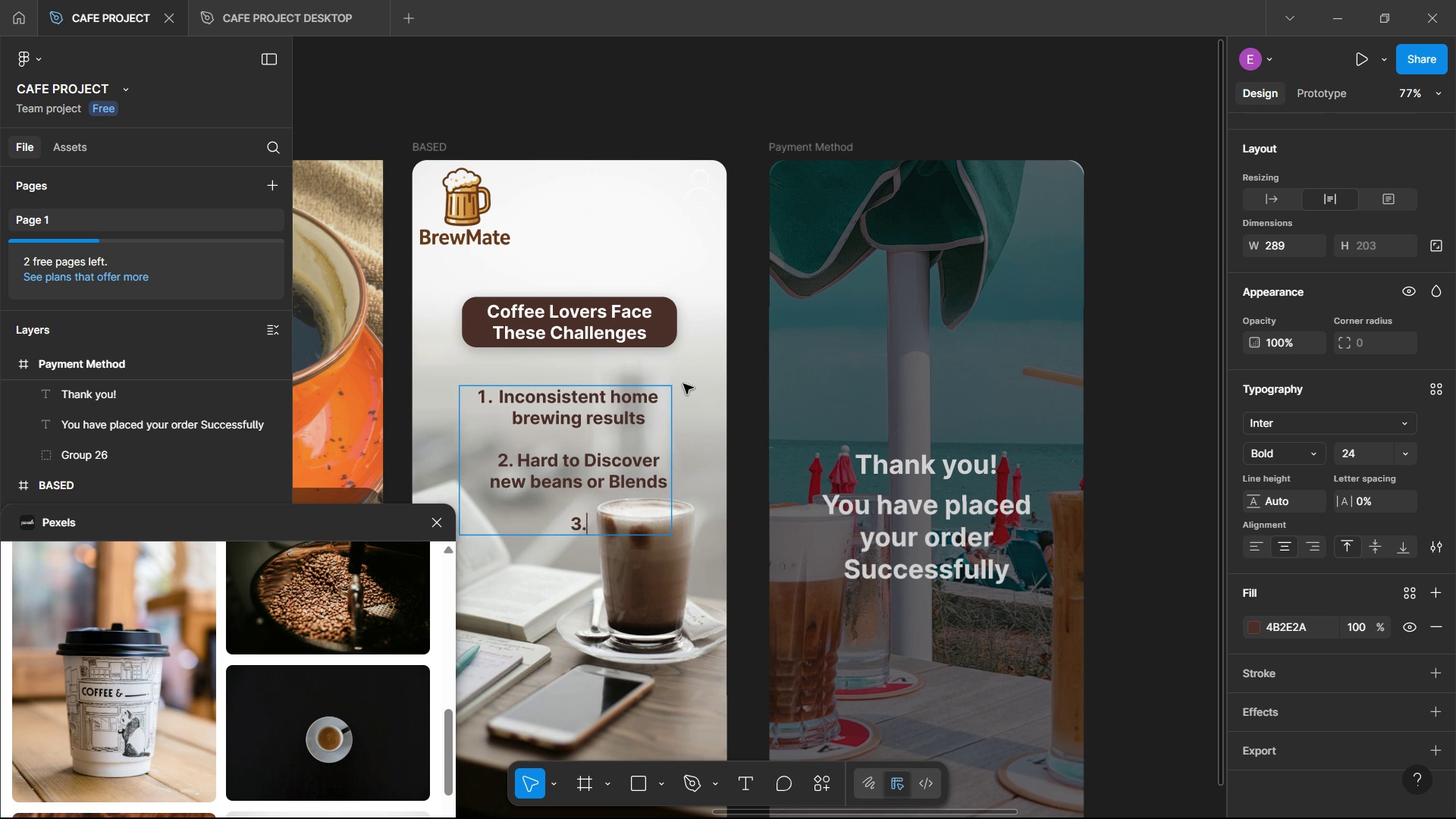 
key(Space)
 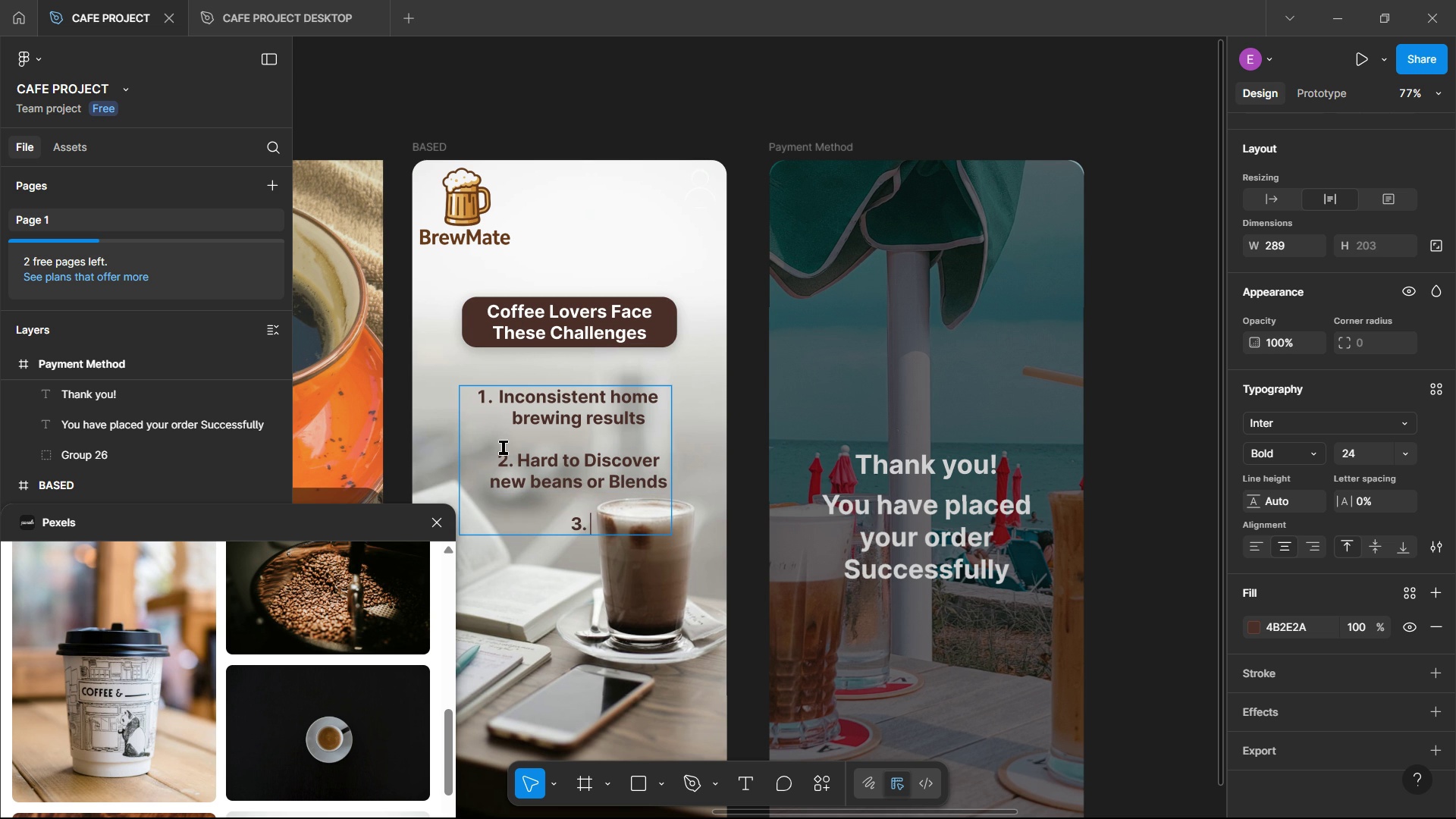 
left_click([501, 460])
 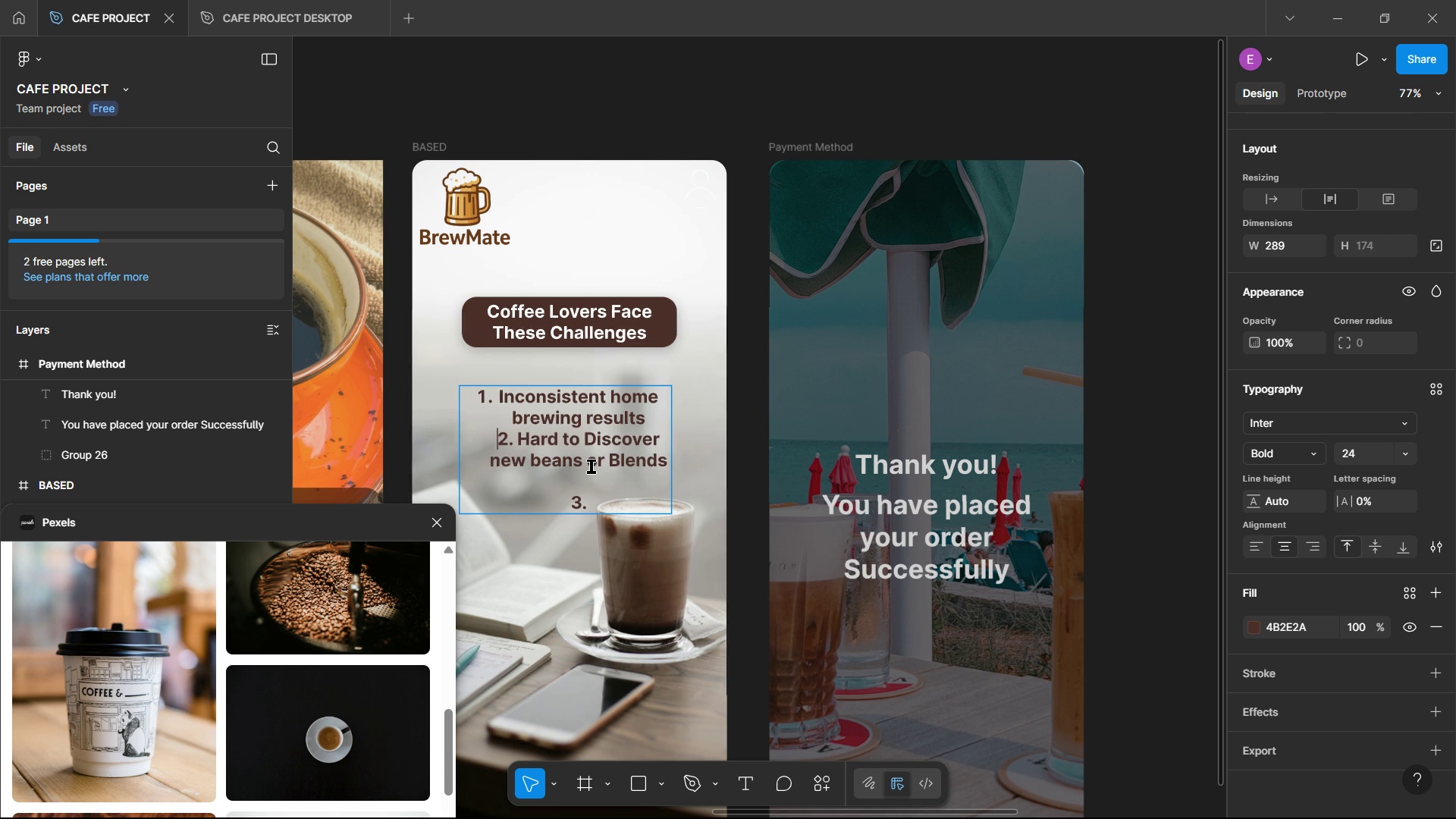 
key(Backspace)
 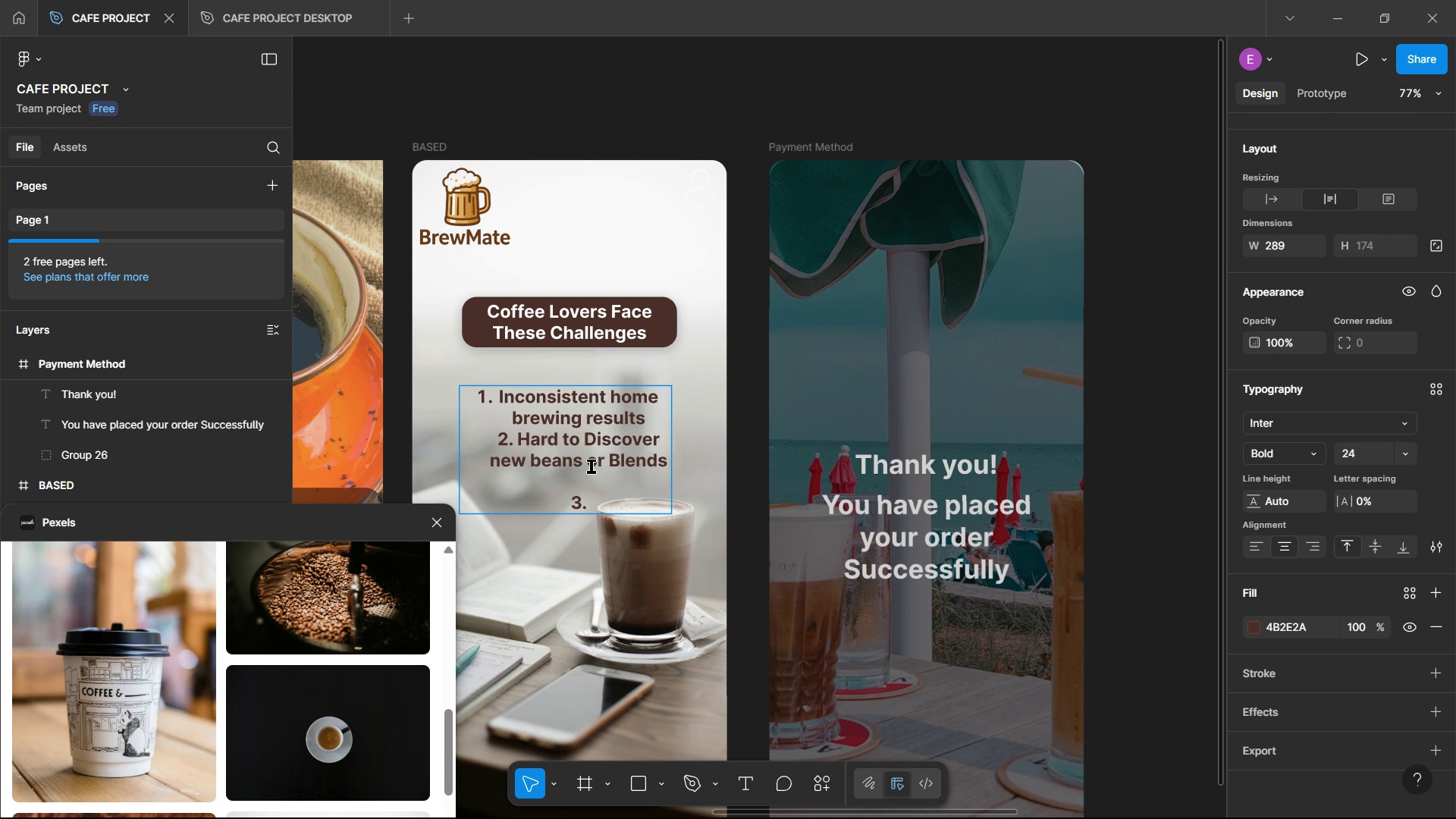 
key(Backspace)
 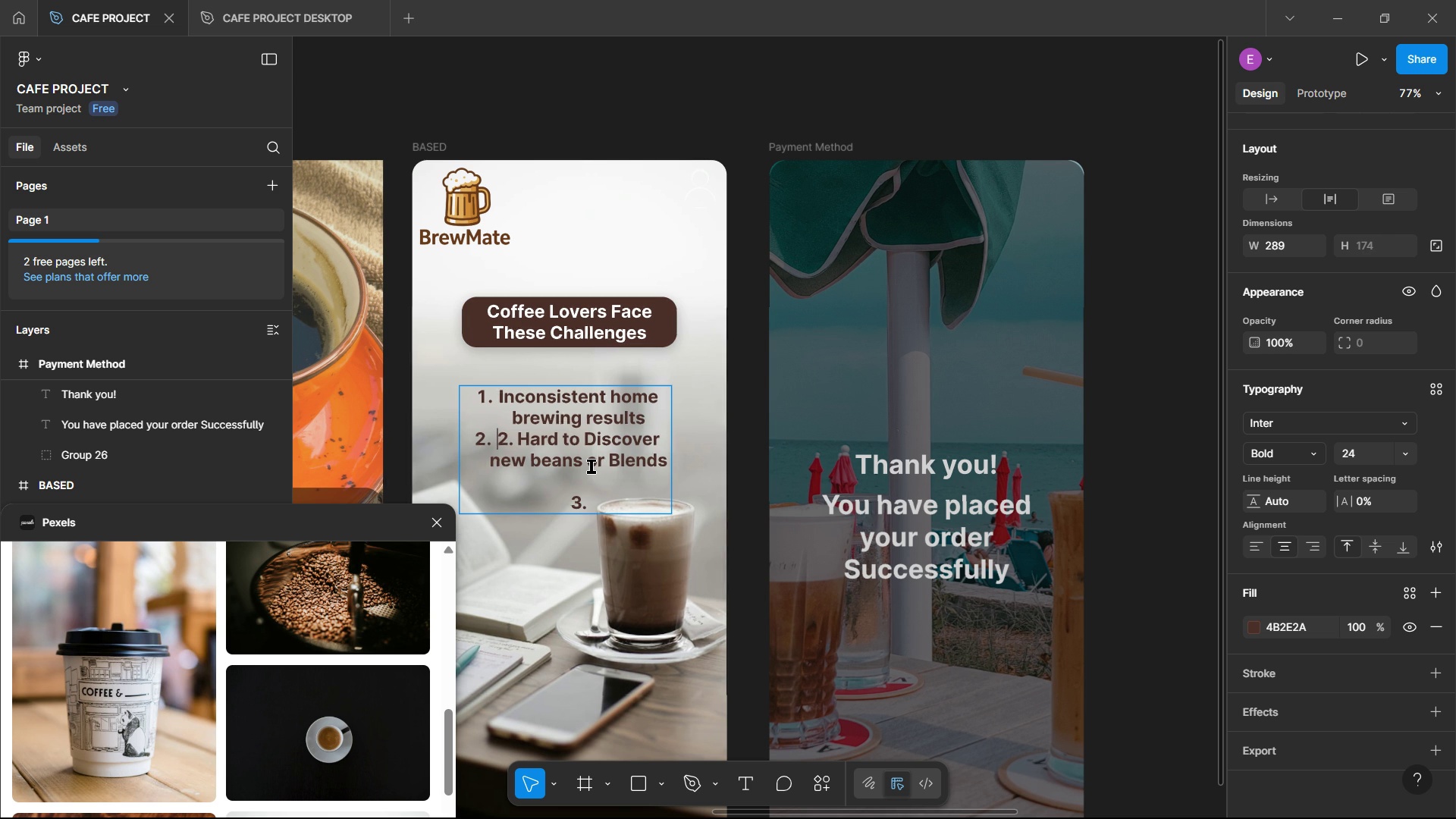 
key(Enter)
 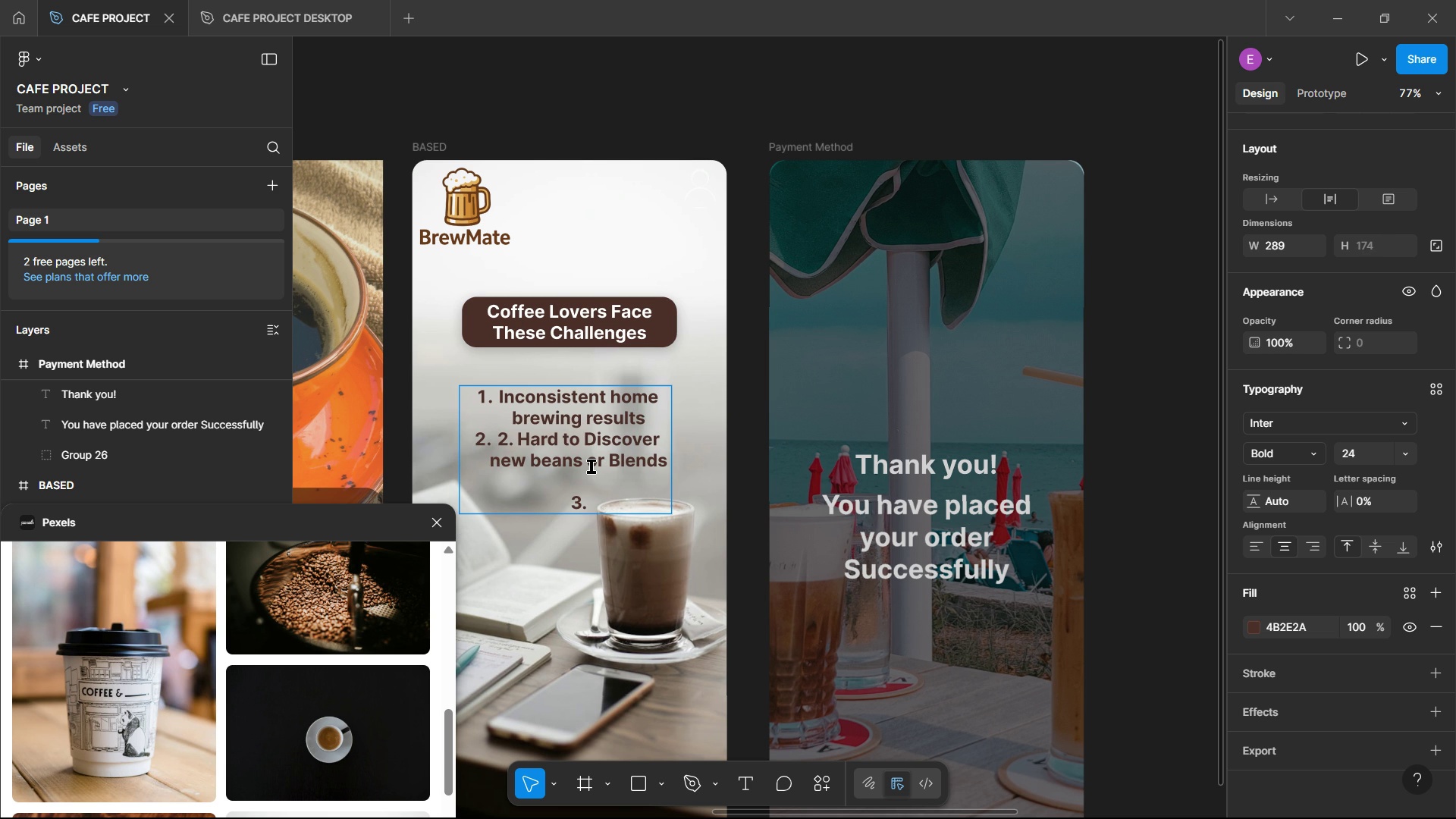 
key(ArrowRight)
 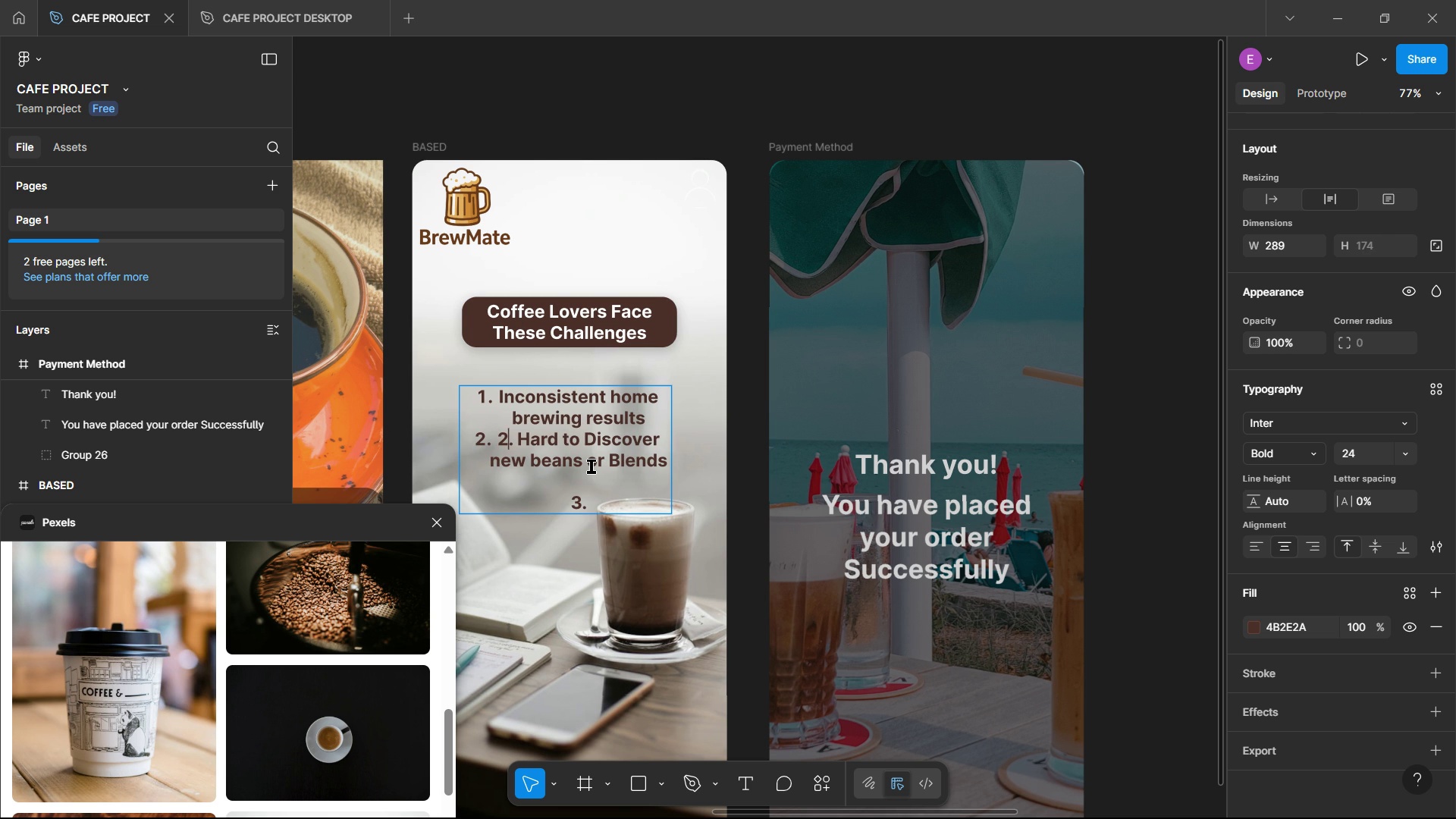 
key(ArrowRight)
 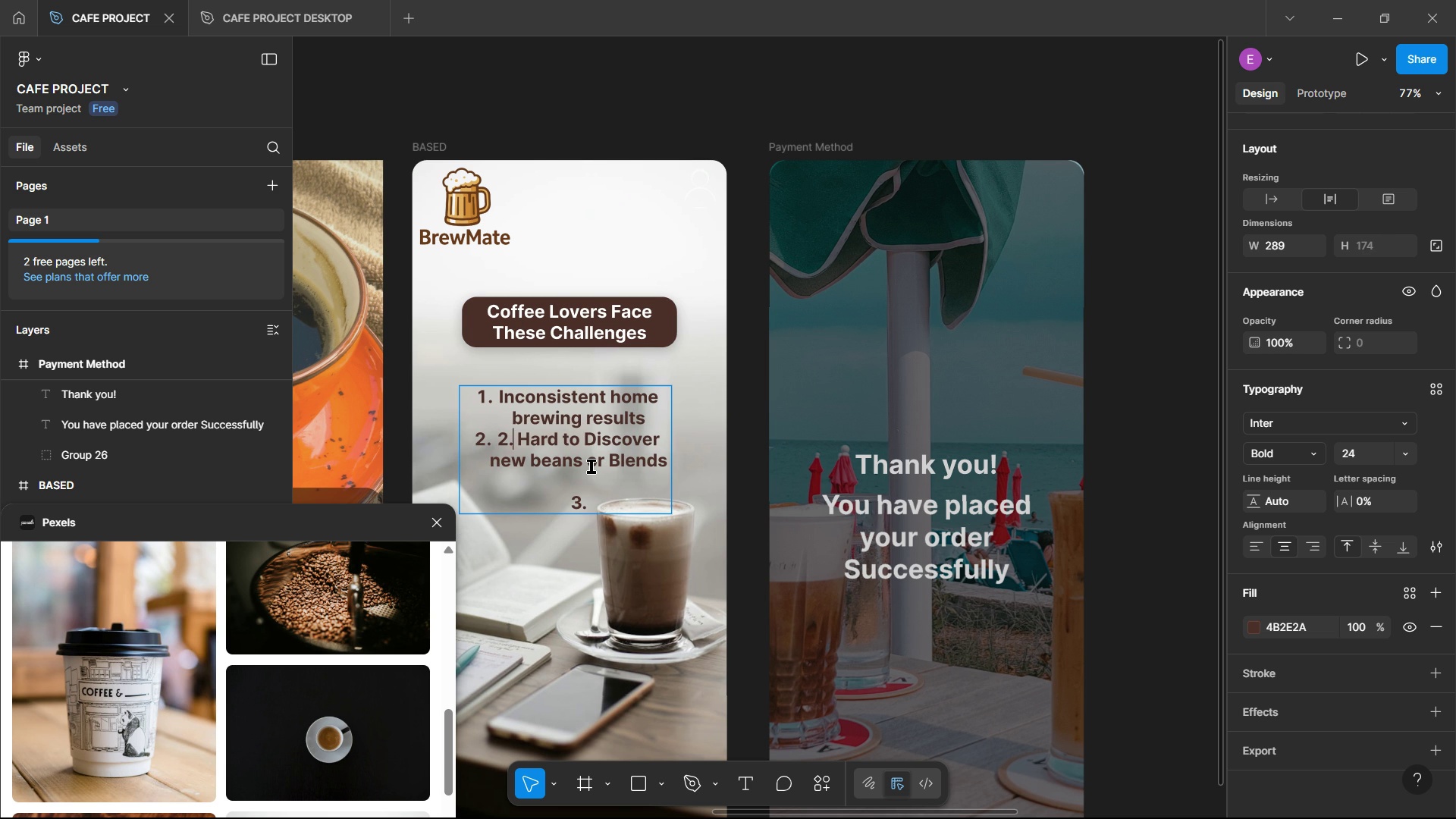 
key(ArrowRight)
 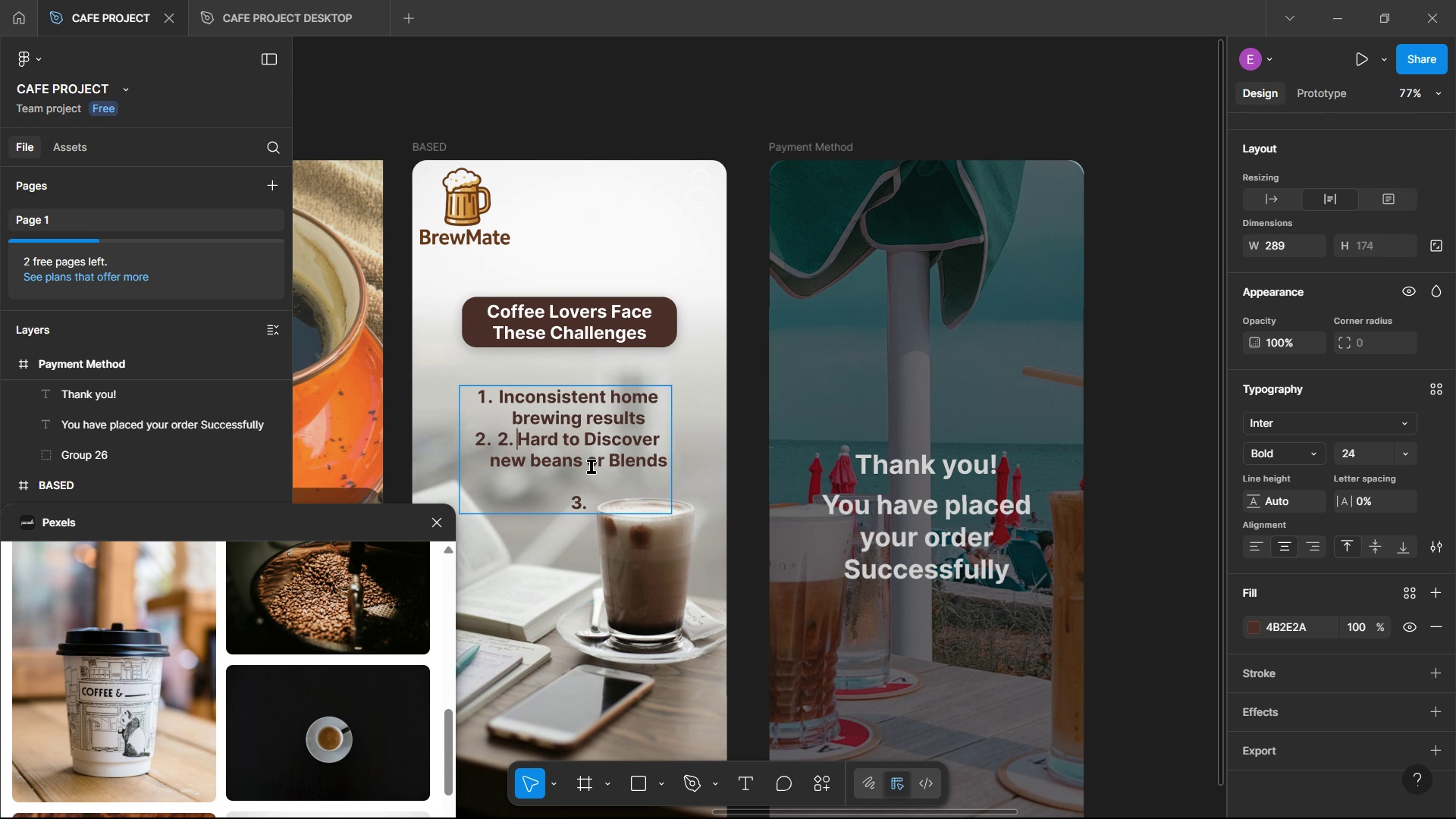 
key(ArrowRight)
 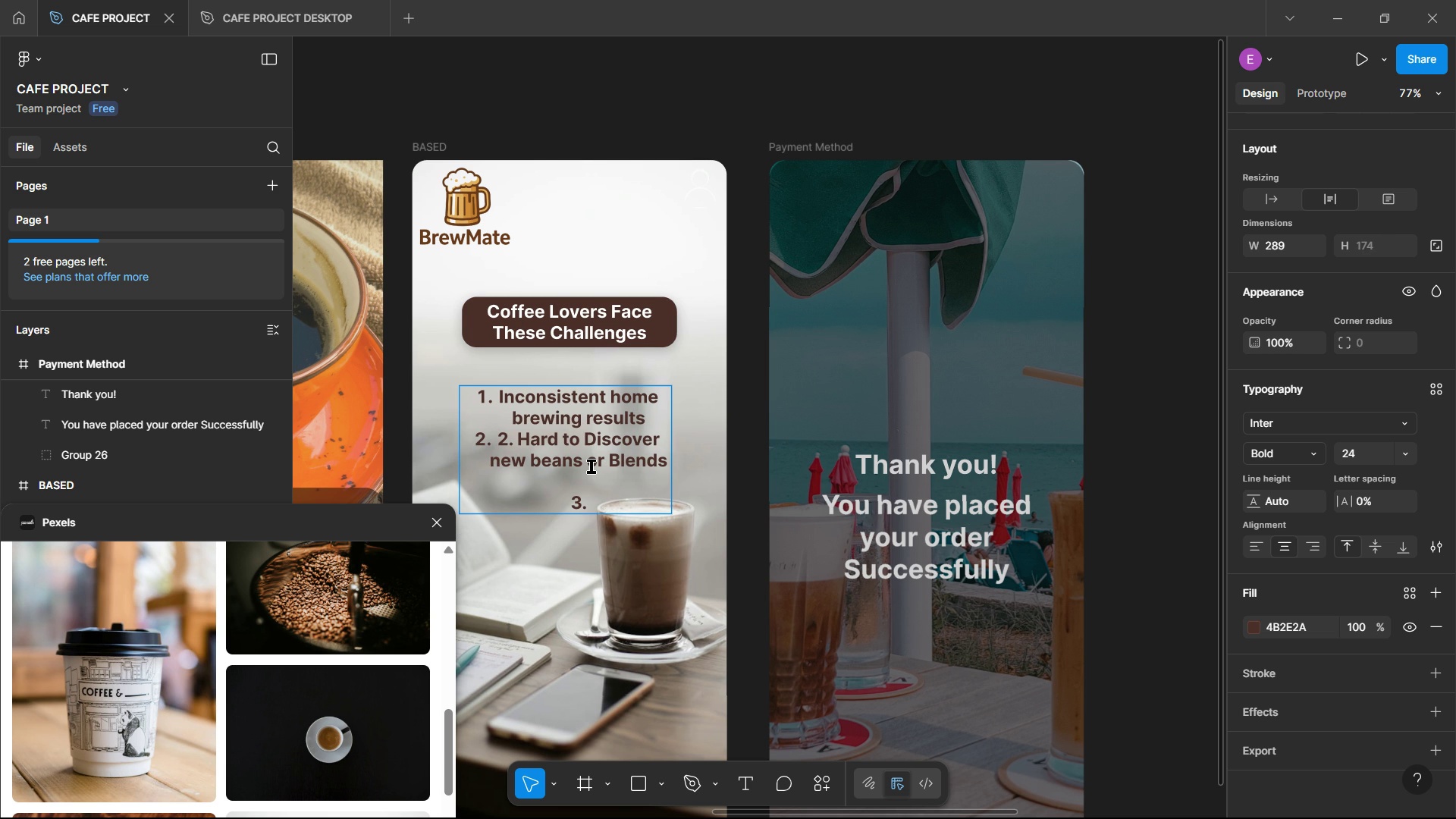 
key(ArrowDown)
 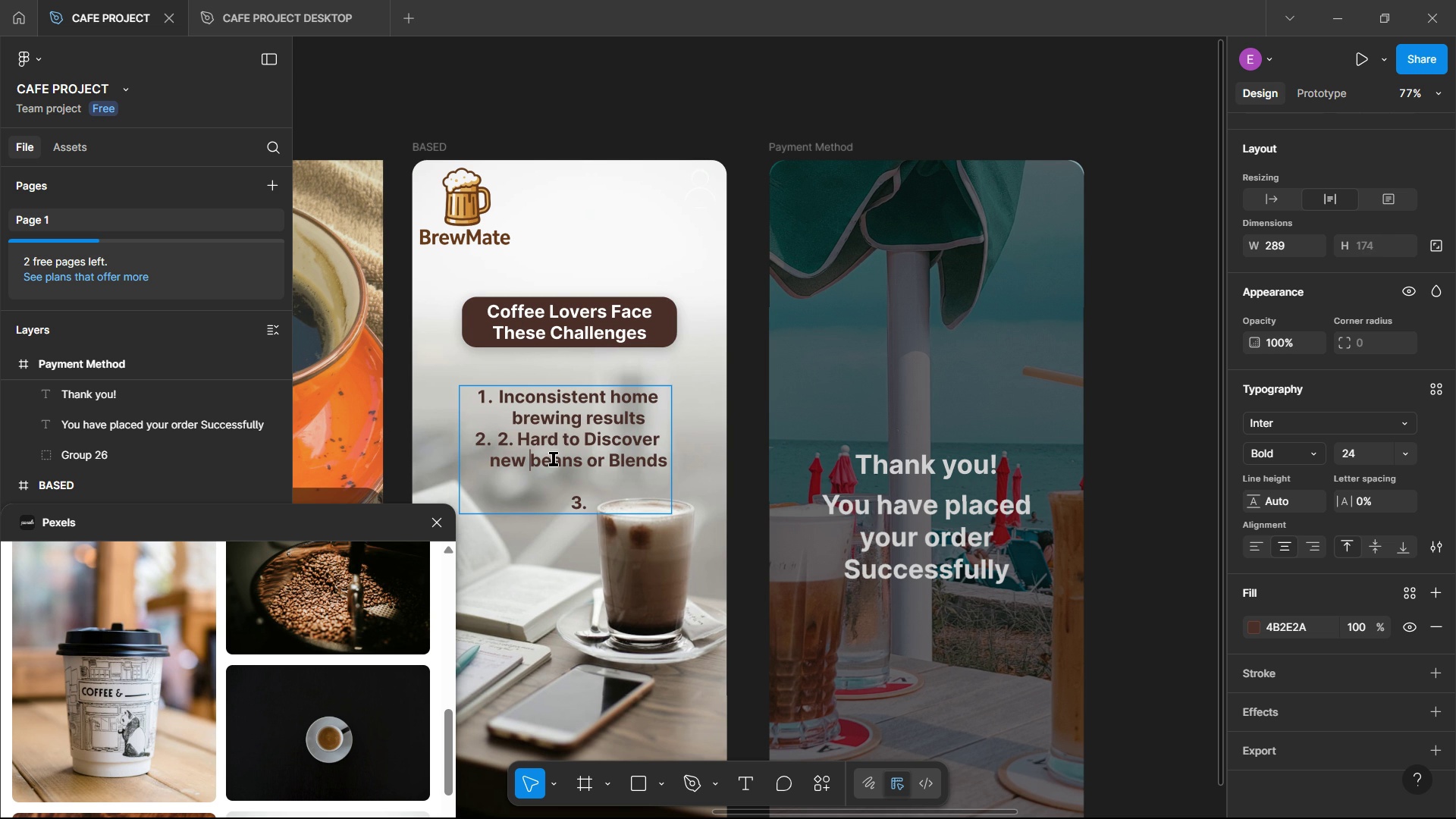 
left_click([517, 435])
 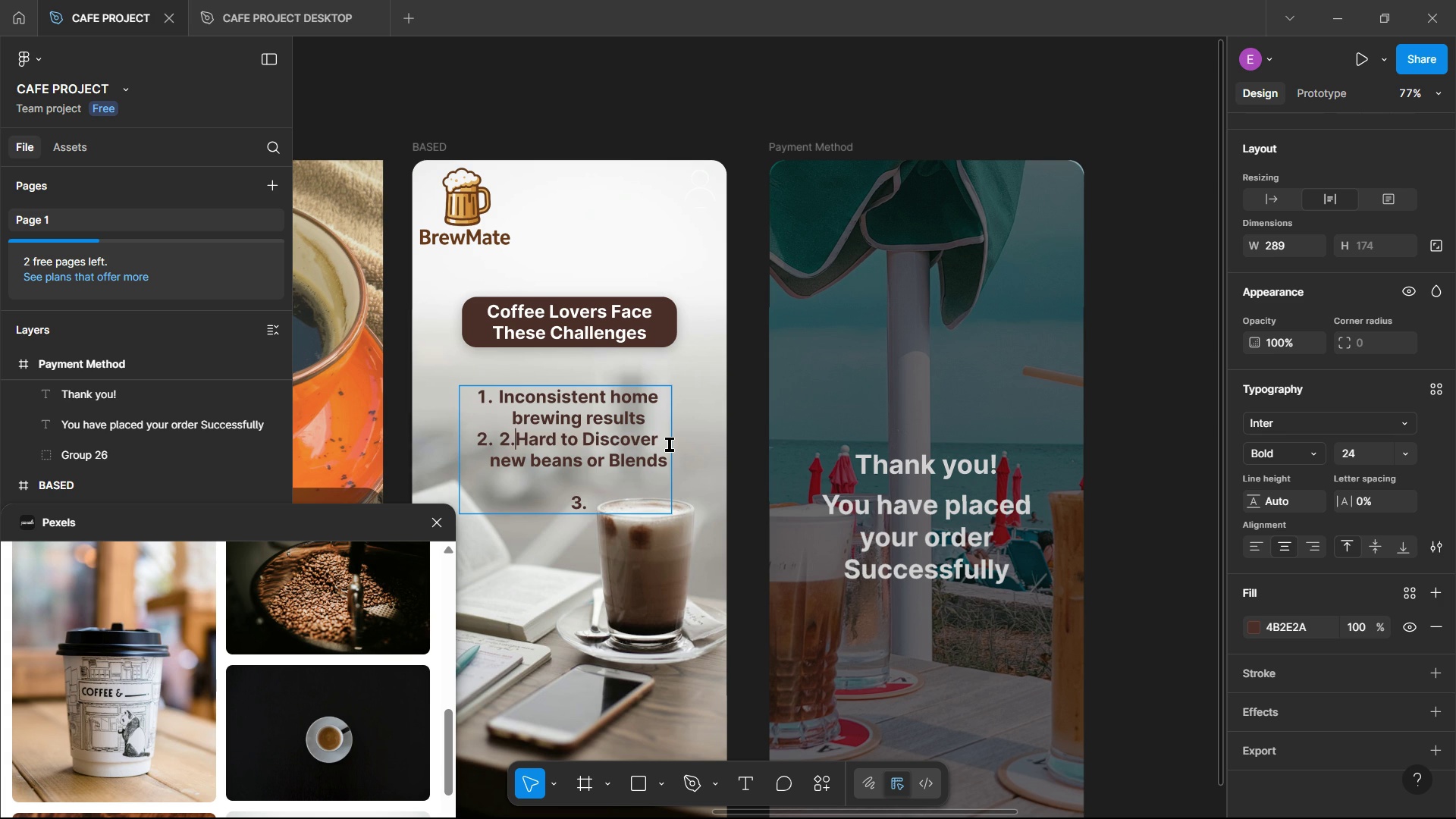 
key(Backspace)
 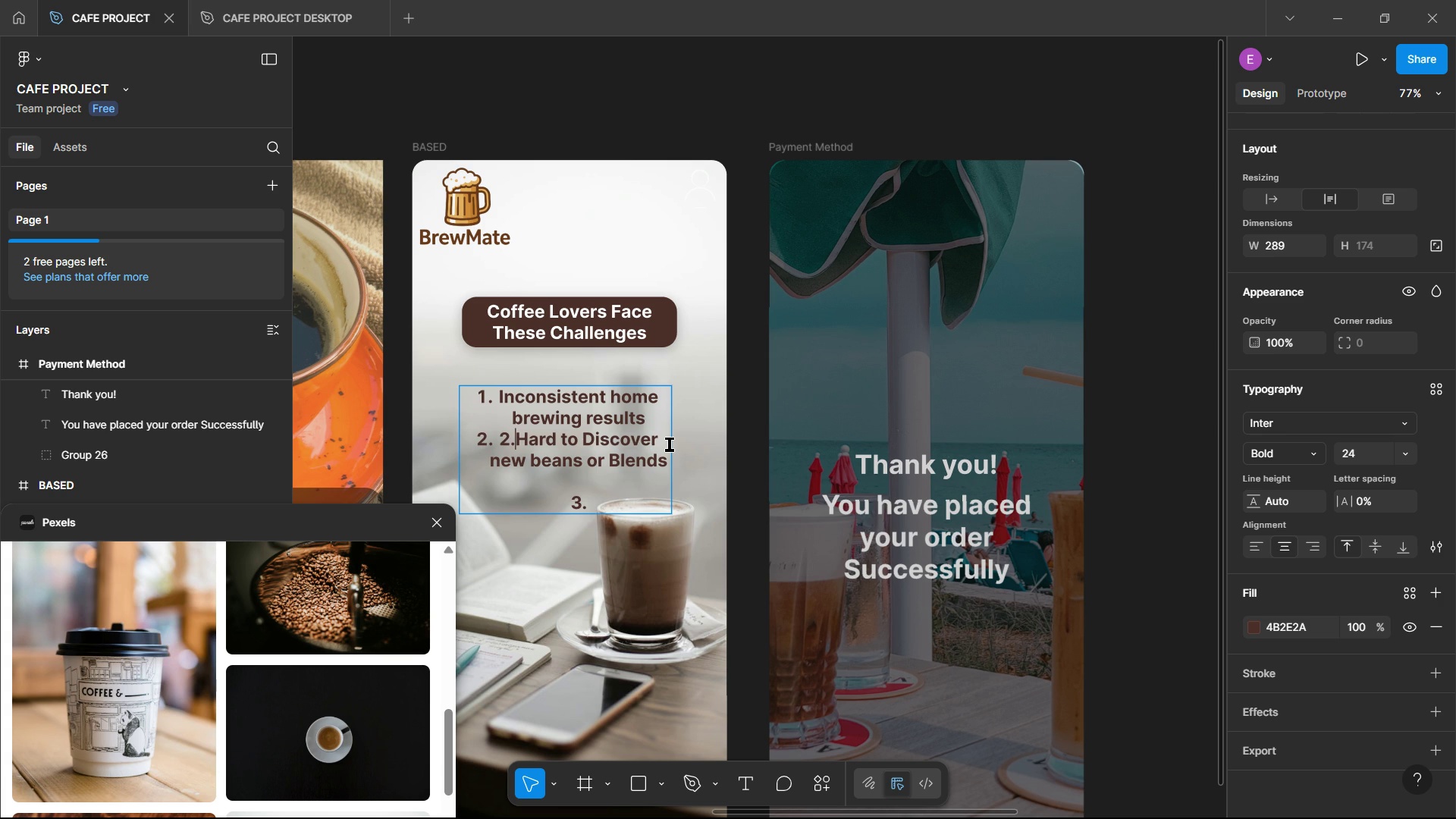 
key(Backspace)
 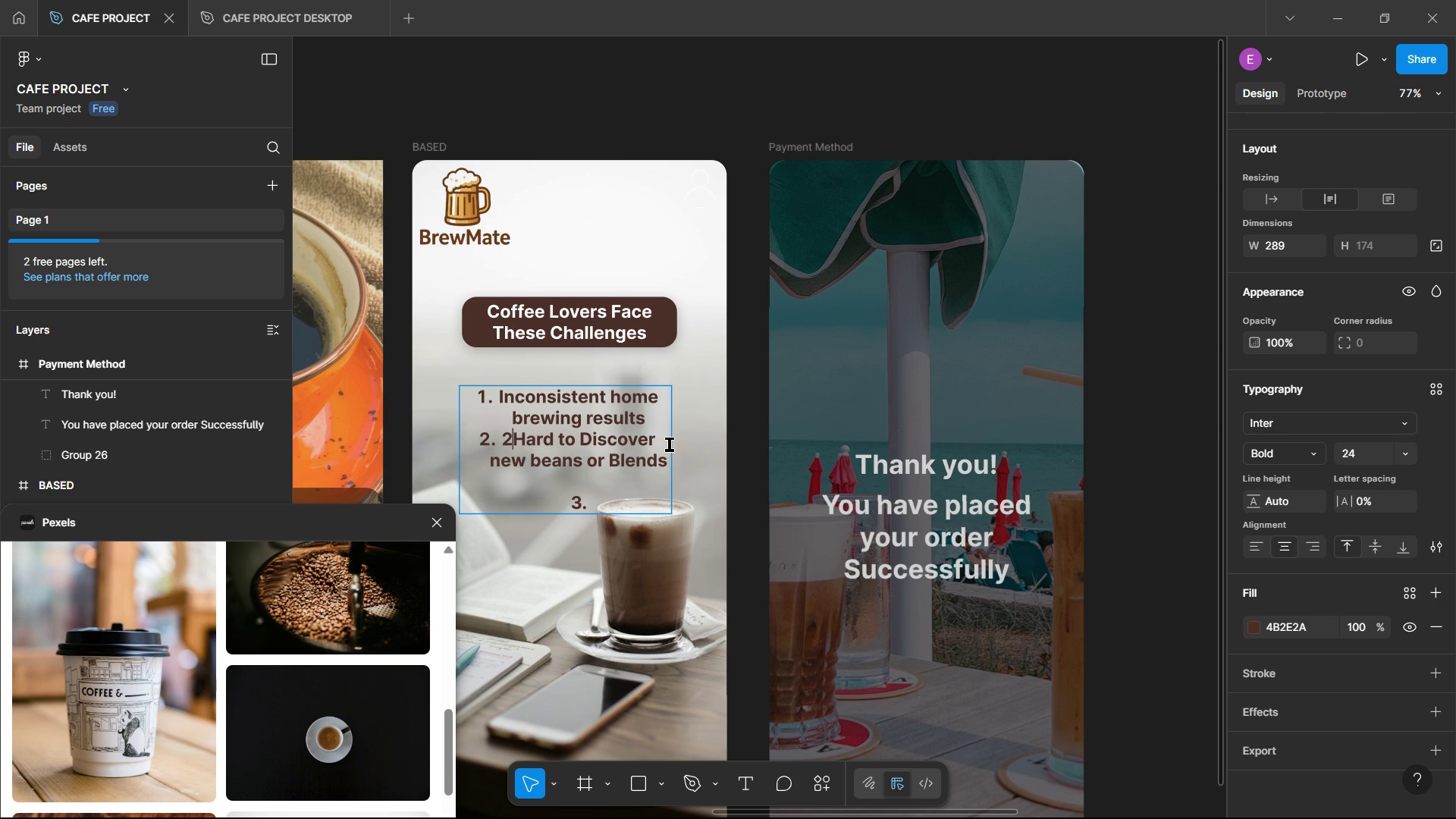 
key(Backspace)
 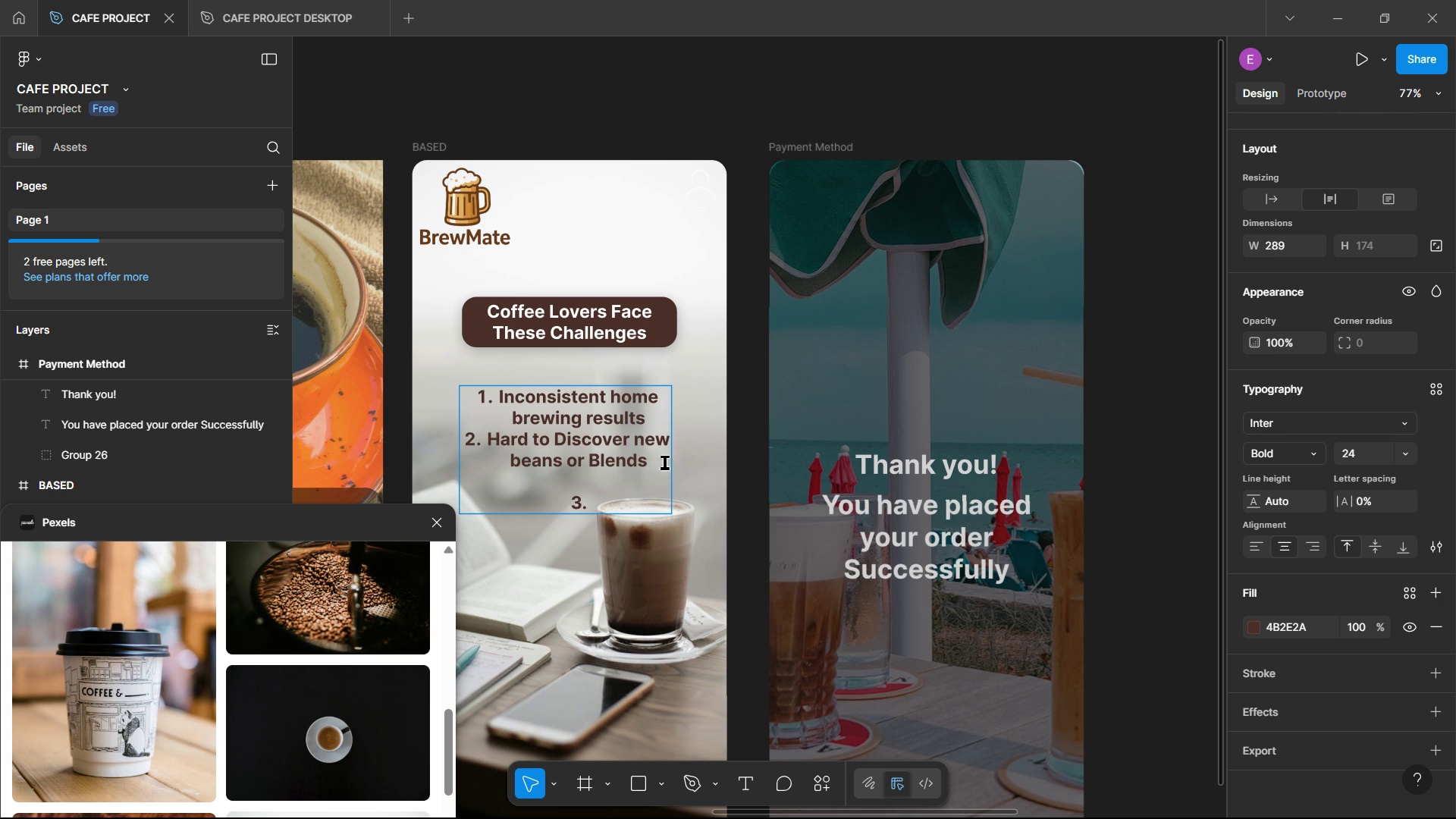 
left_click([626, 500])
 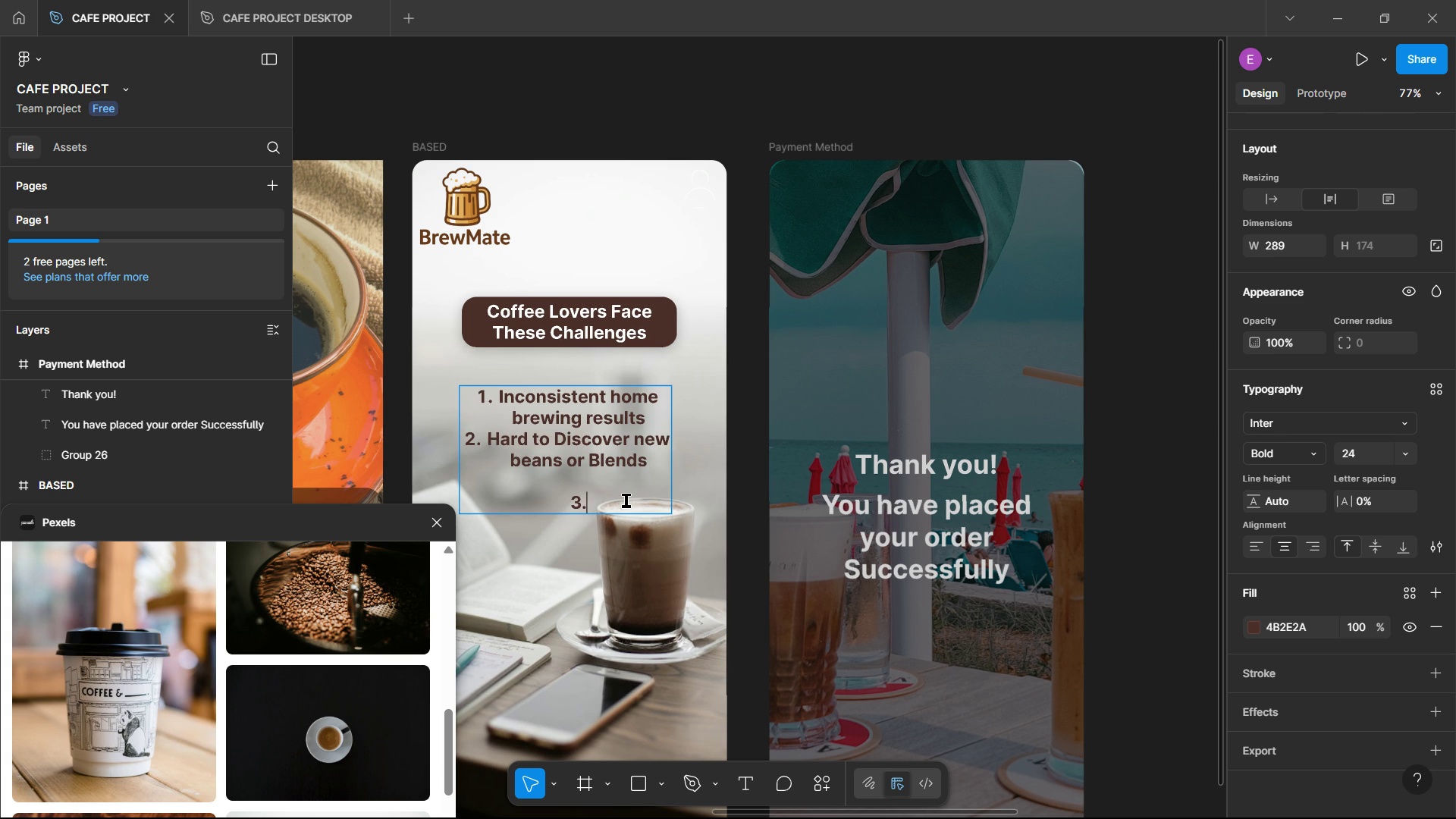 
key(Backspace)
 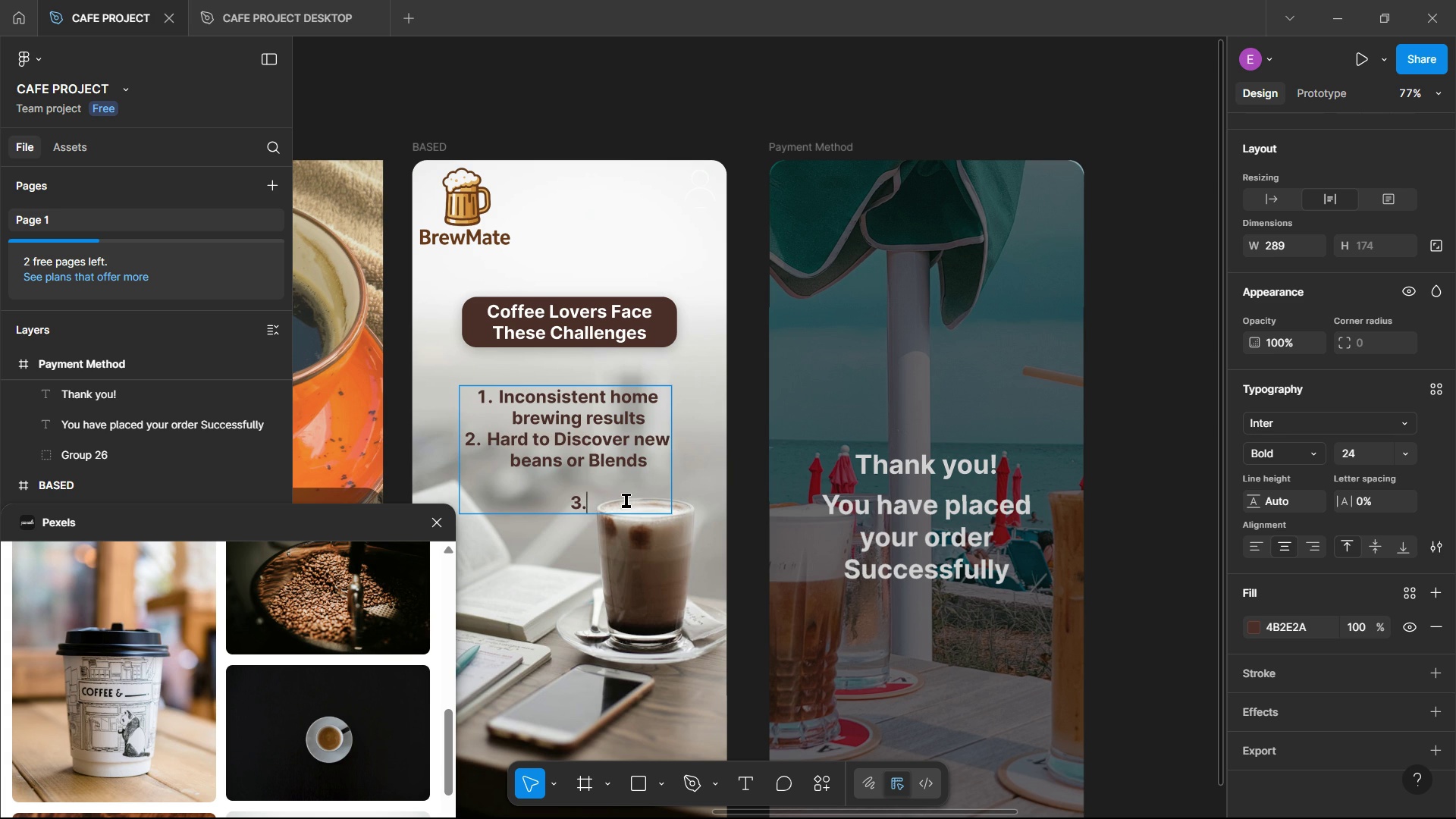 
key(Backspace)
 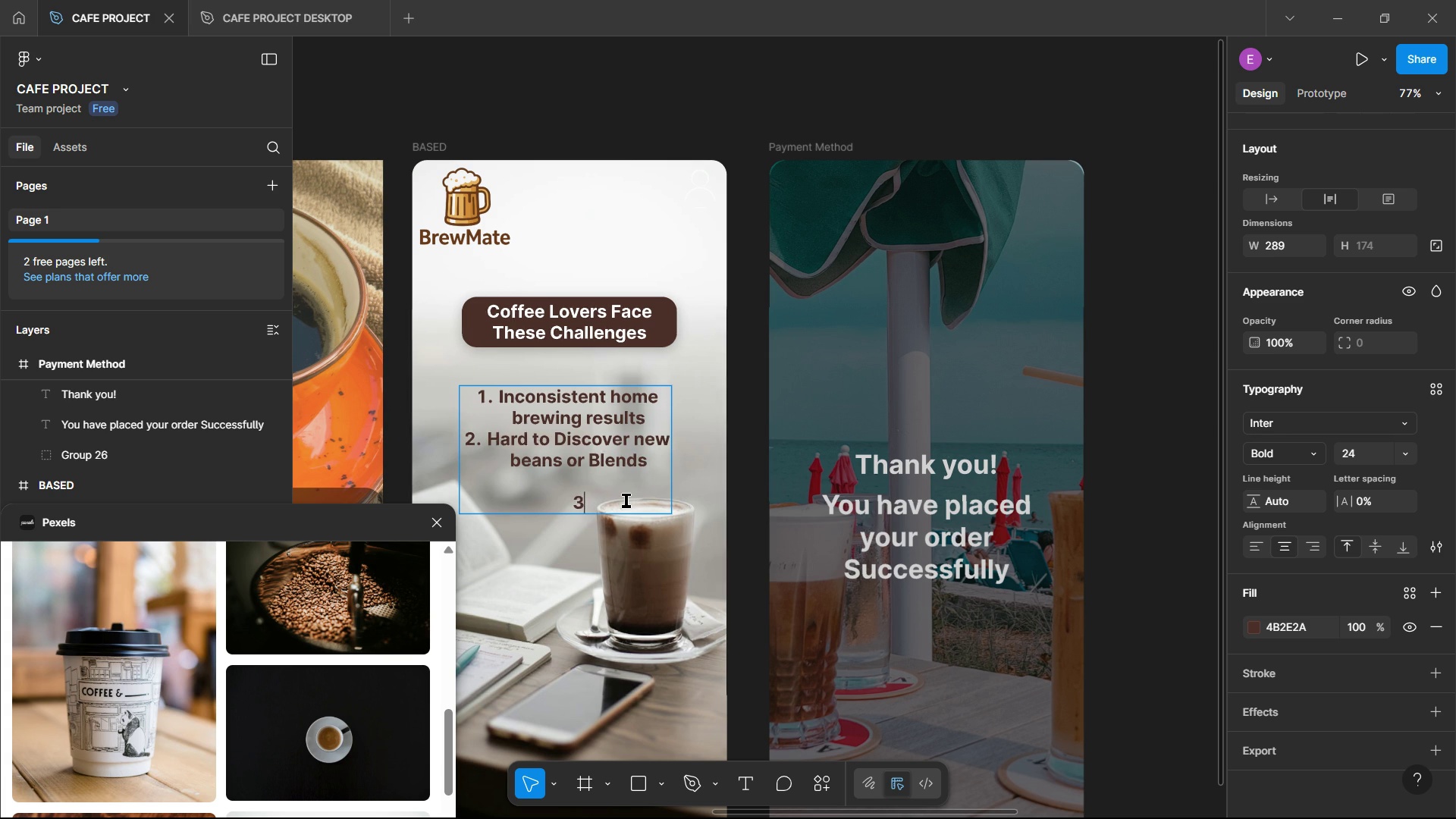 
key(Backspace)
 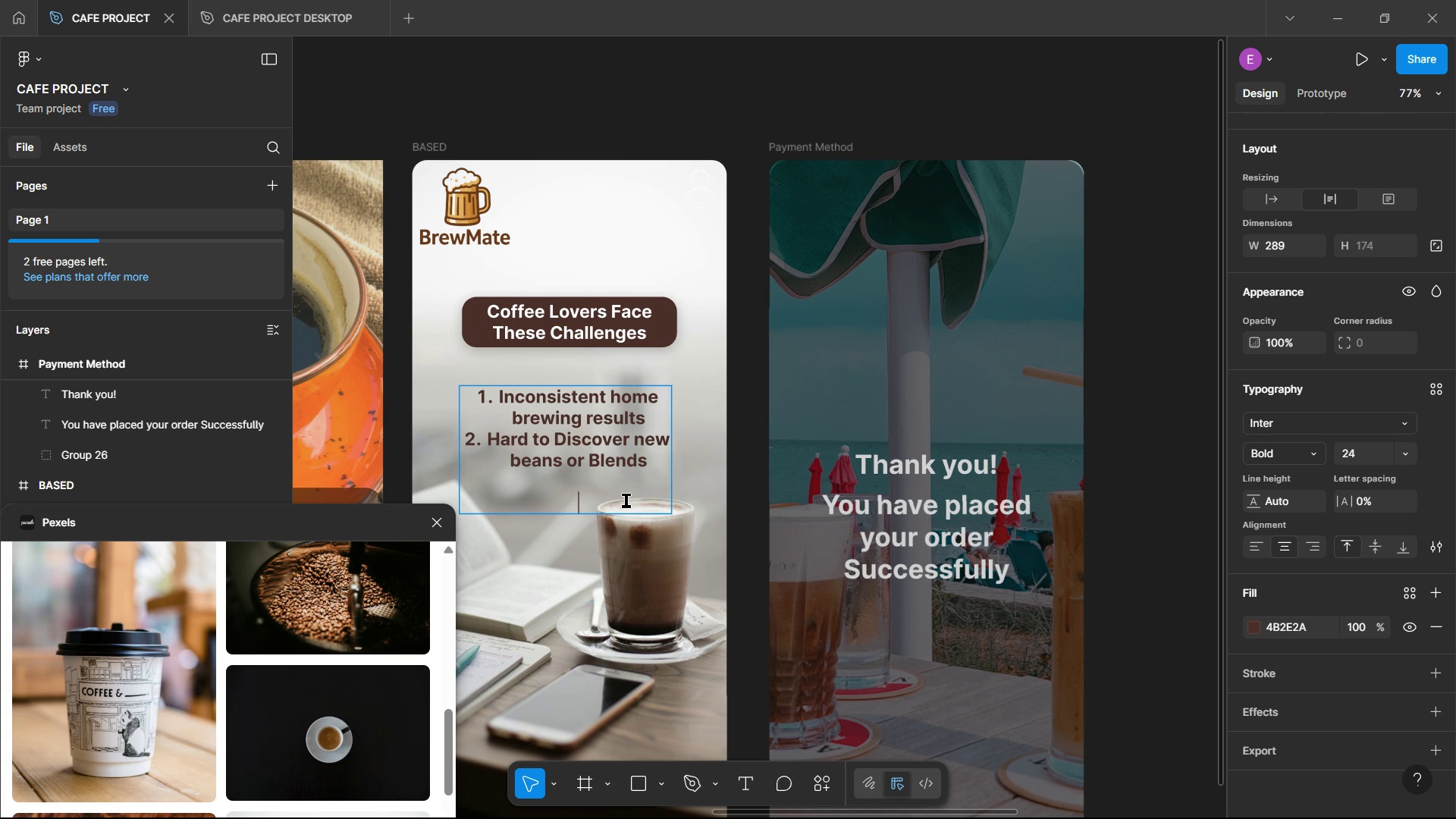 
key(Backspace)
 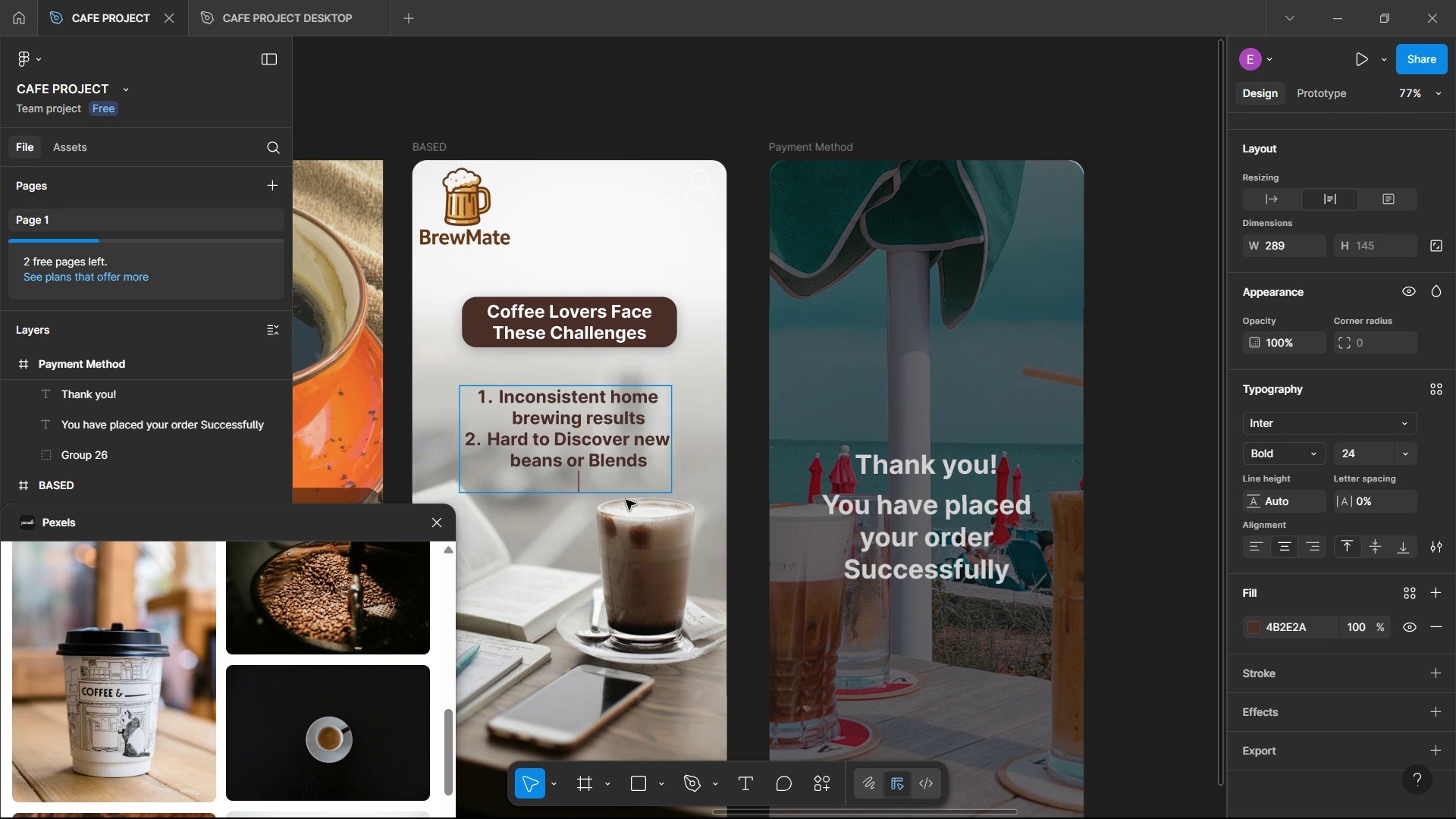 
key(Backspace)
 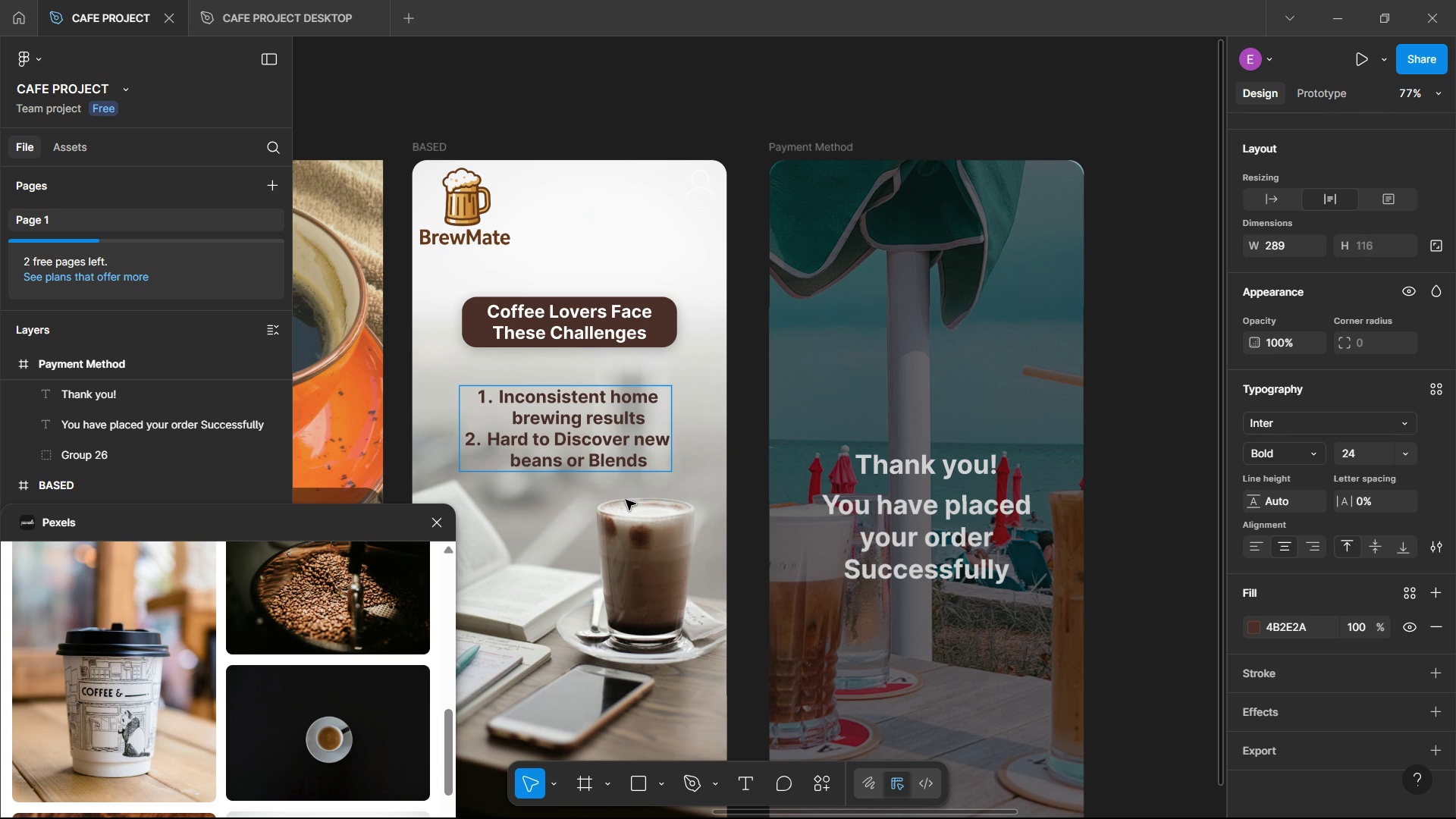 
key(Period)
 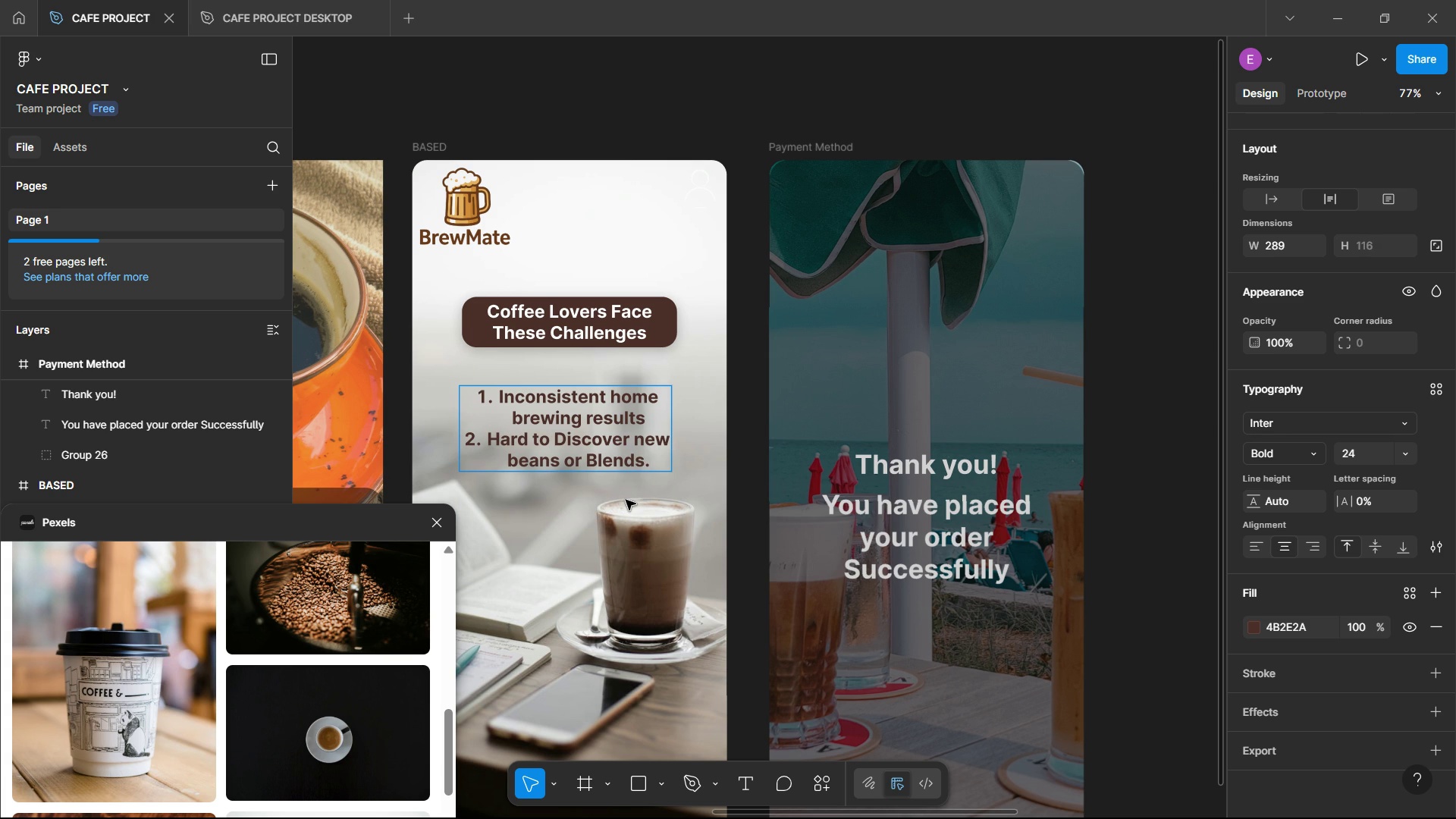 
key(Backspace)
 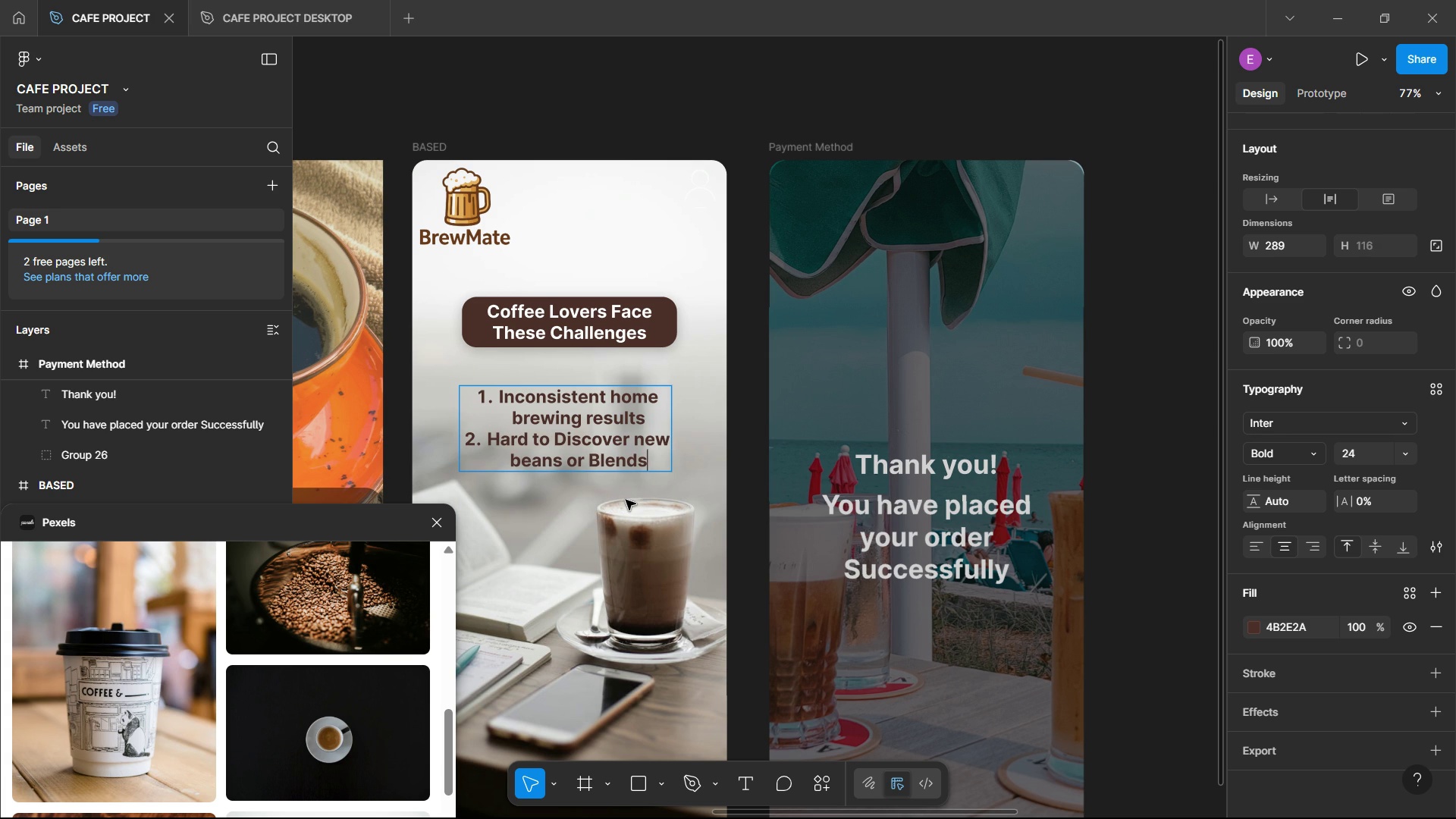 
key(Enter)
 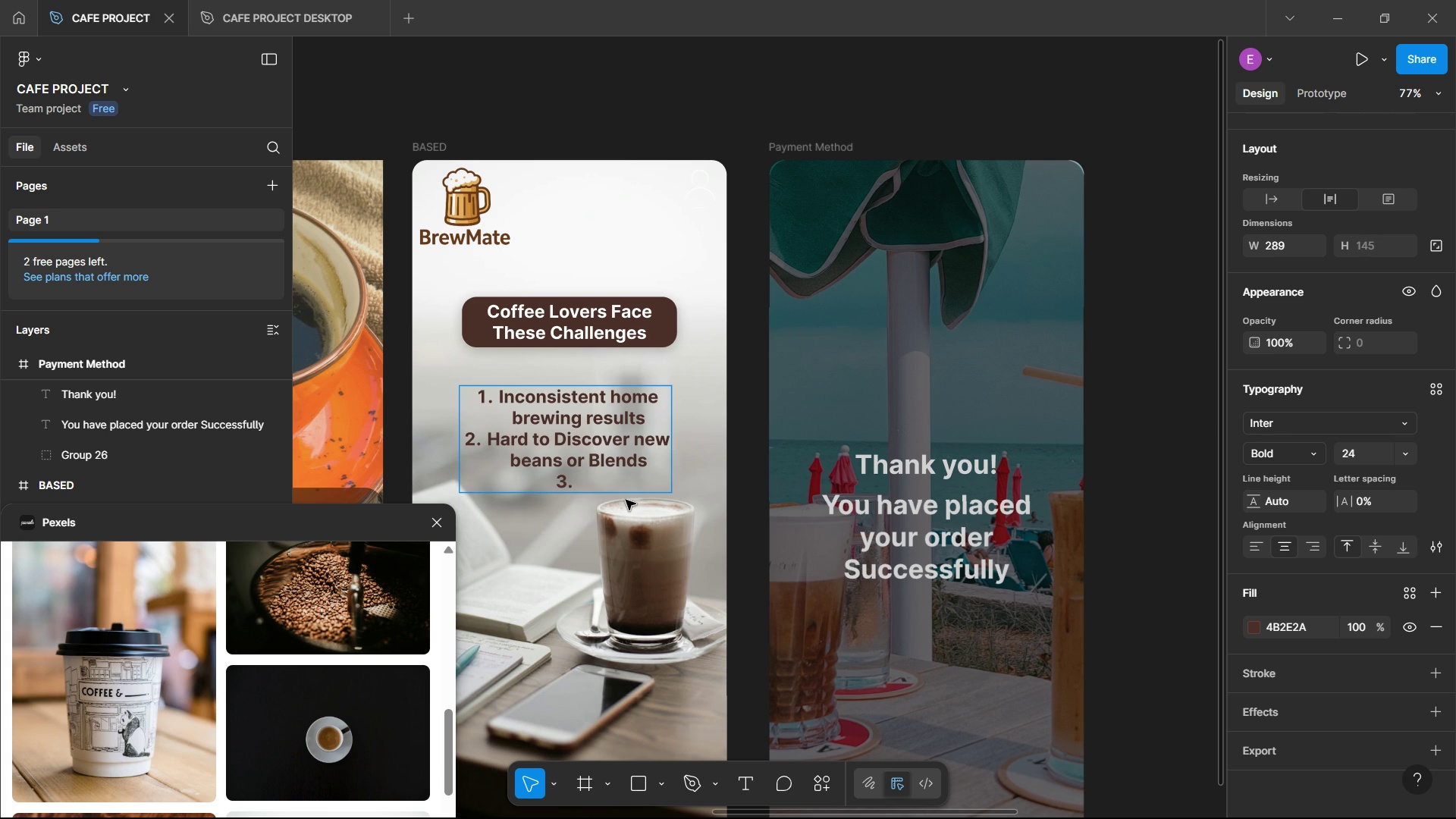 
type(Noe)
key(Backspace)
type( easy way to Connect with local cafes)
 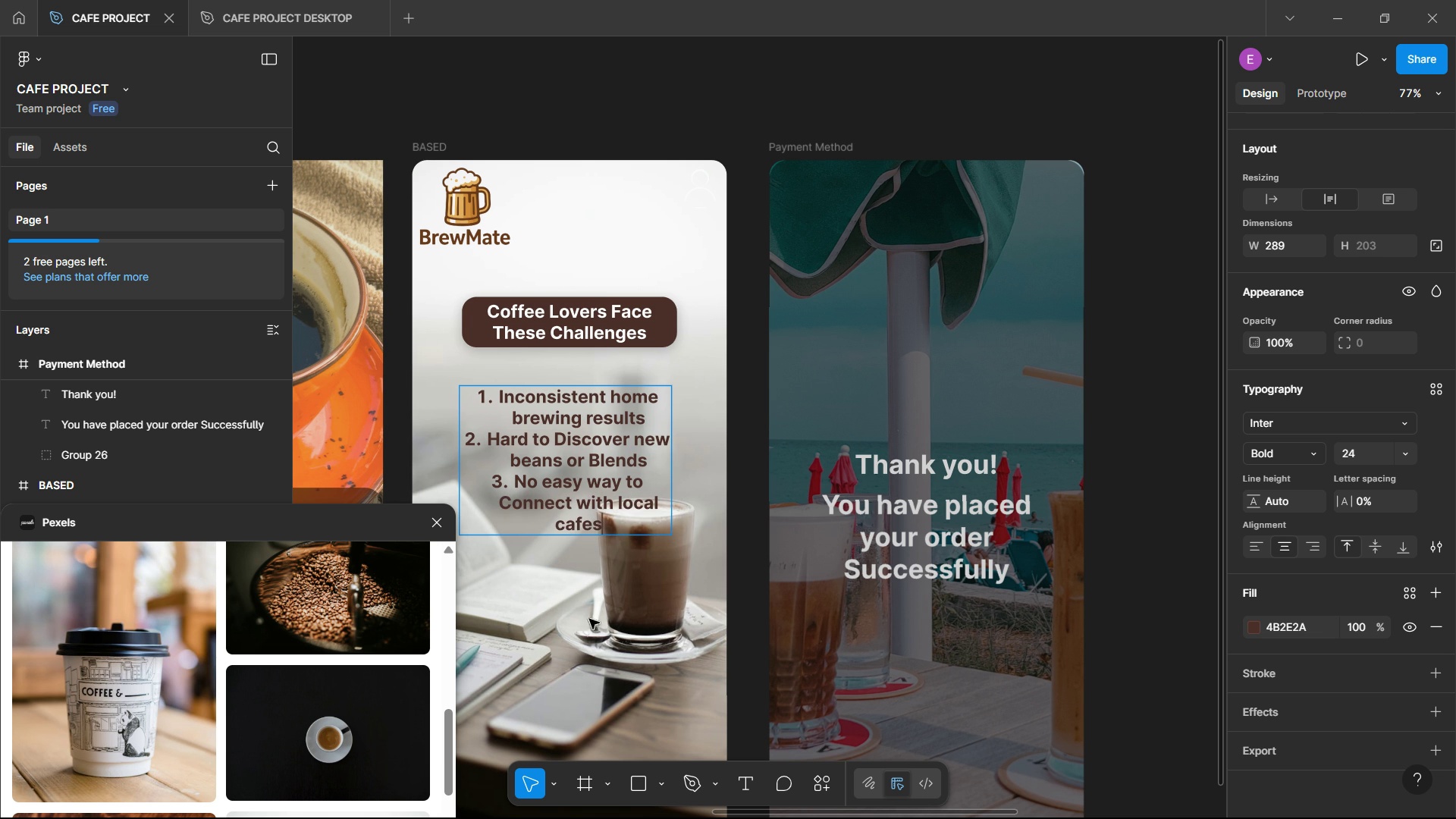 
left_click([548, 451])
 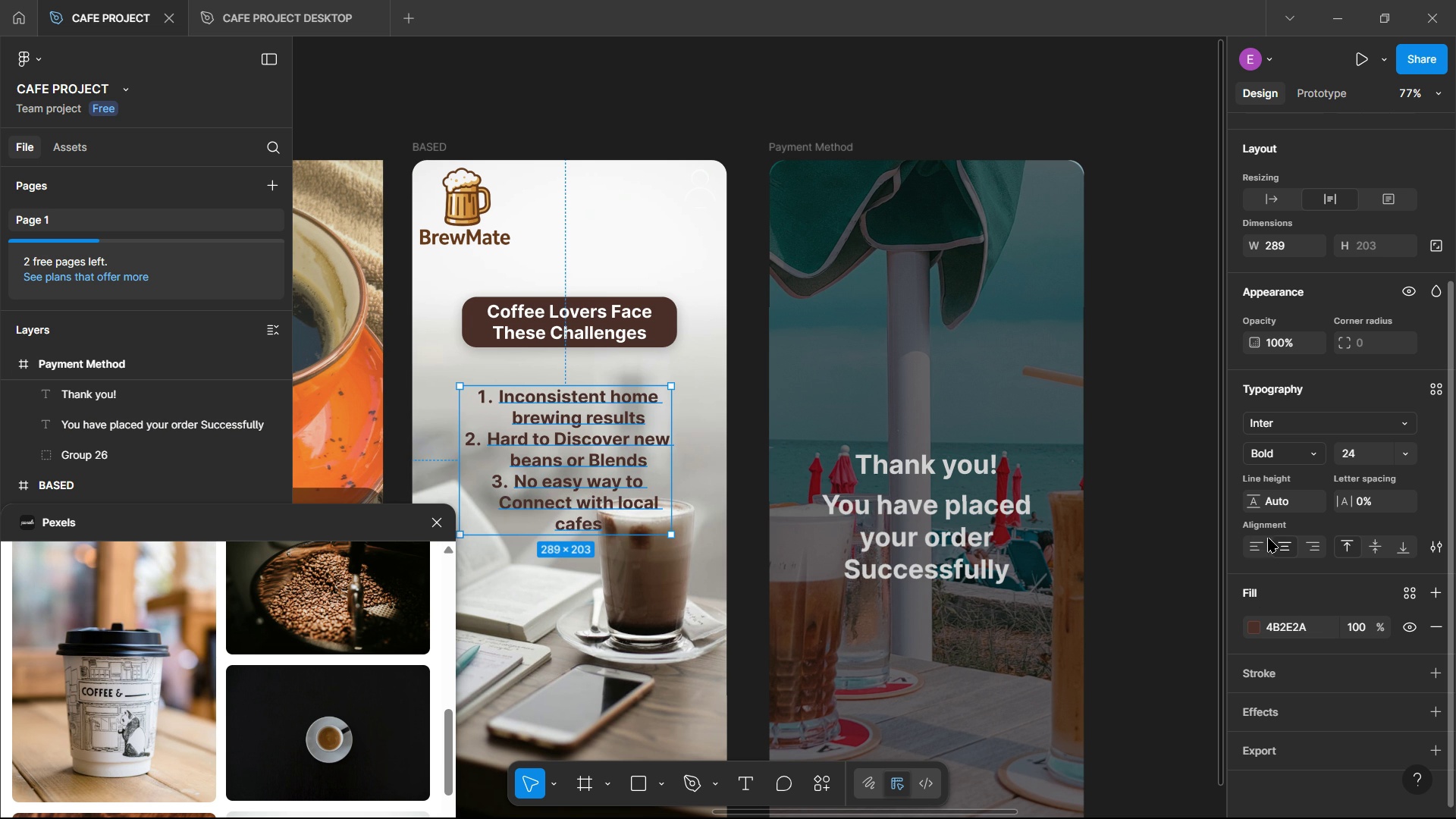 
left_click([1256, 543])
 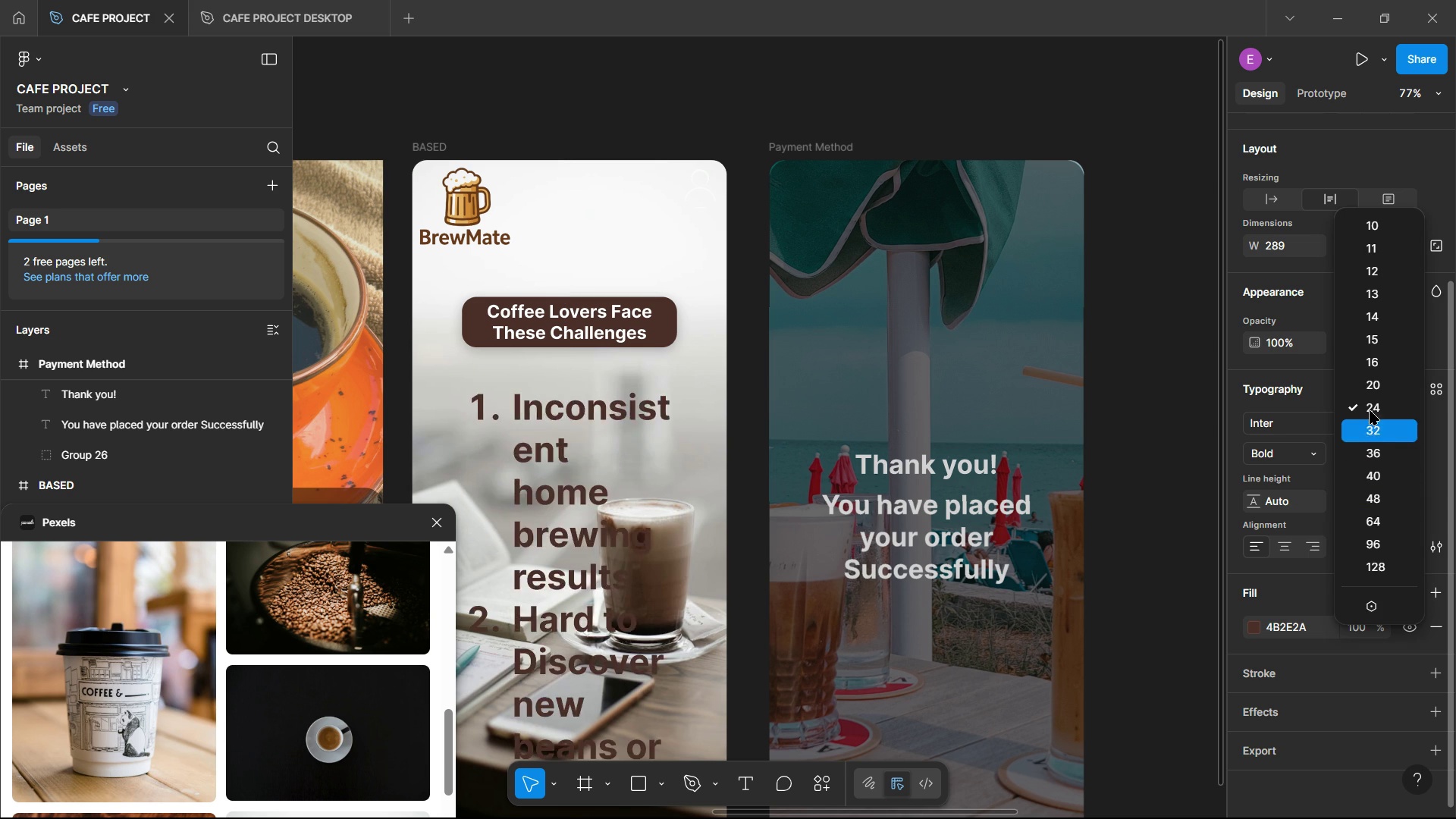 
wait(6.0)
 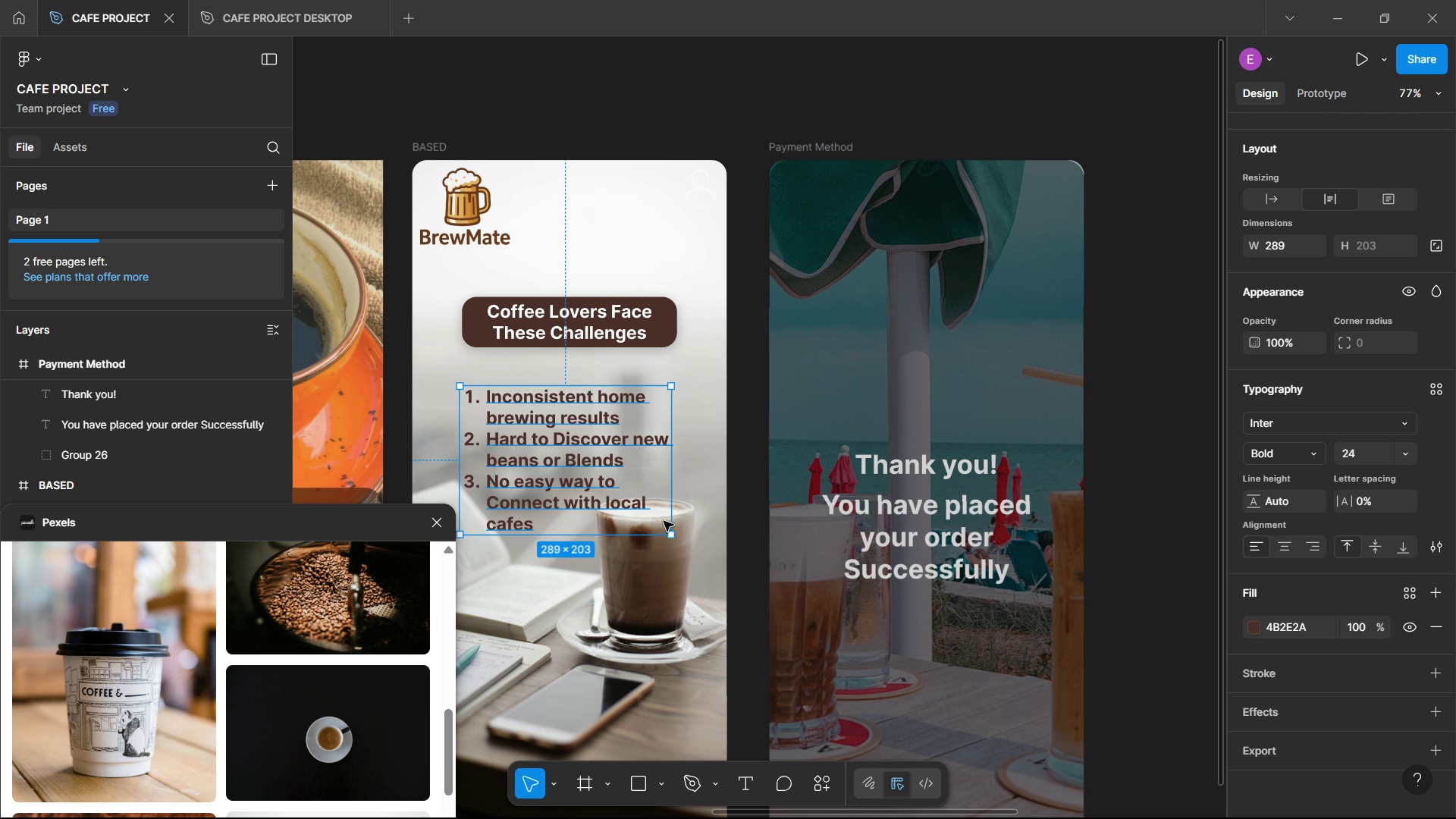 
left_click([1376, 393])
 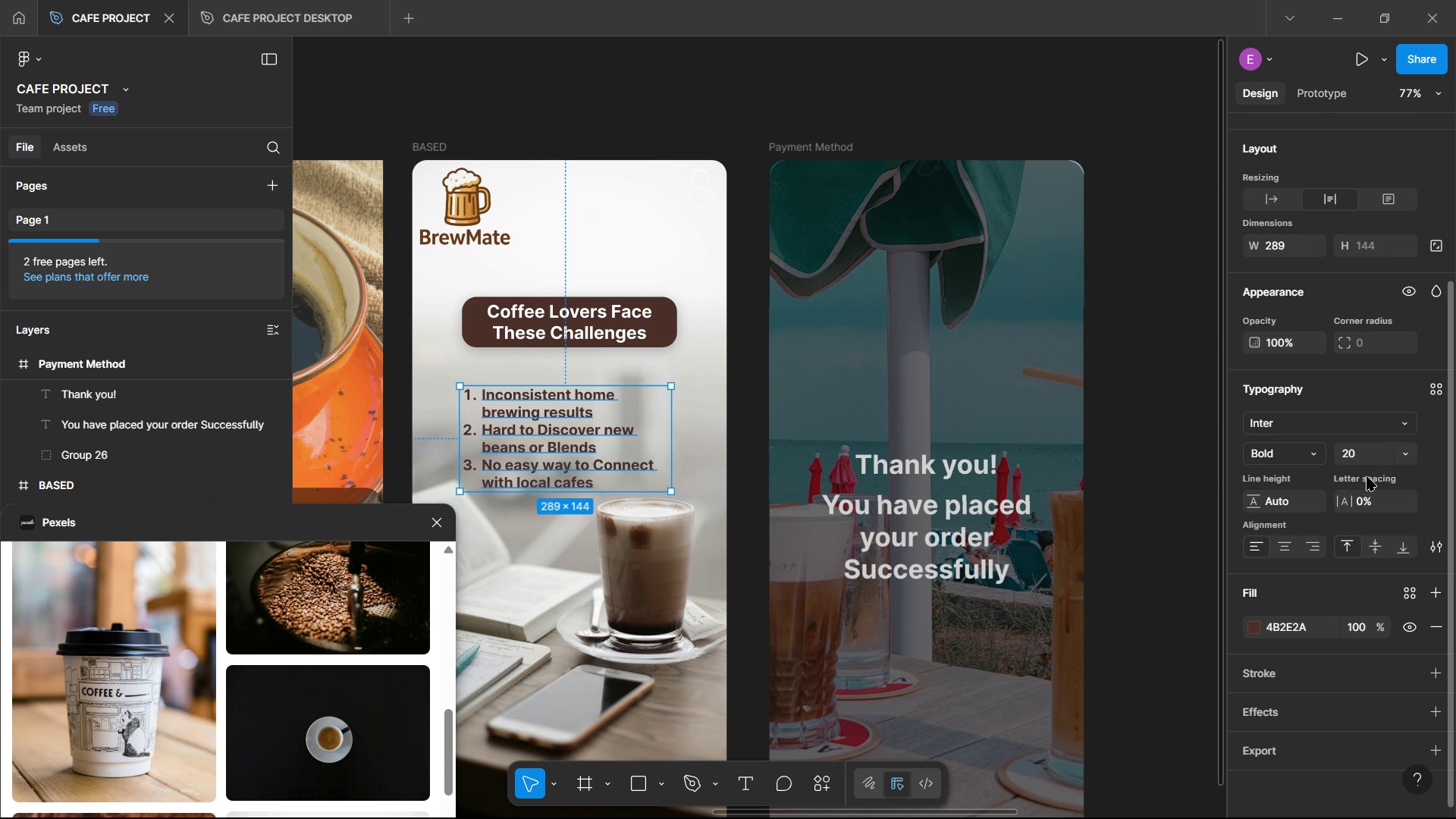 
left_click([1410, 457])
 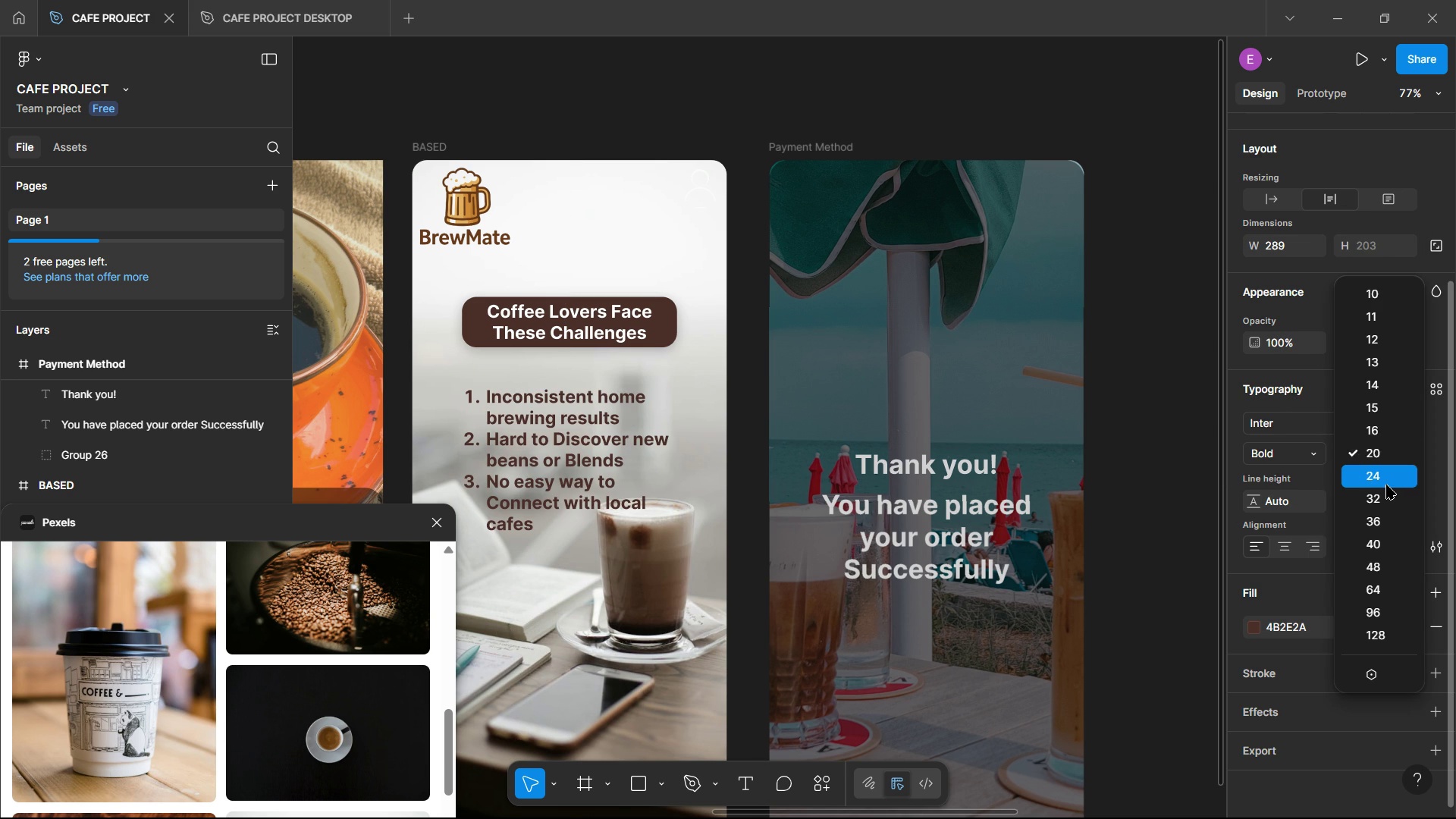 
left_click([1382, 482])
 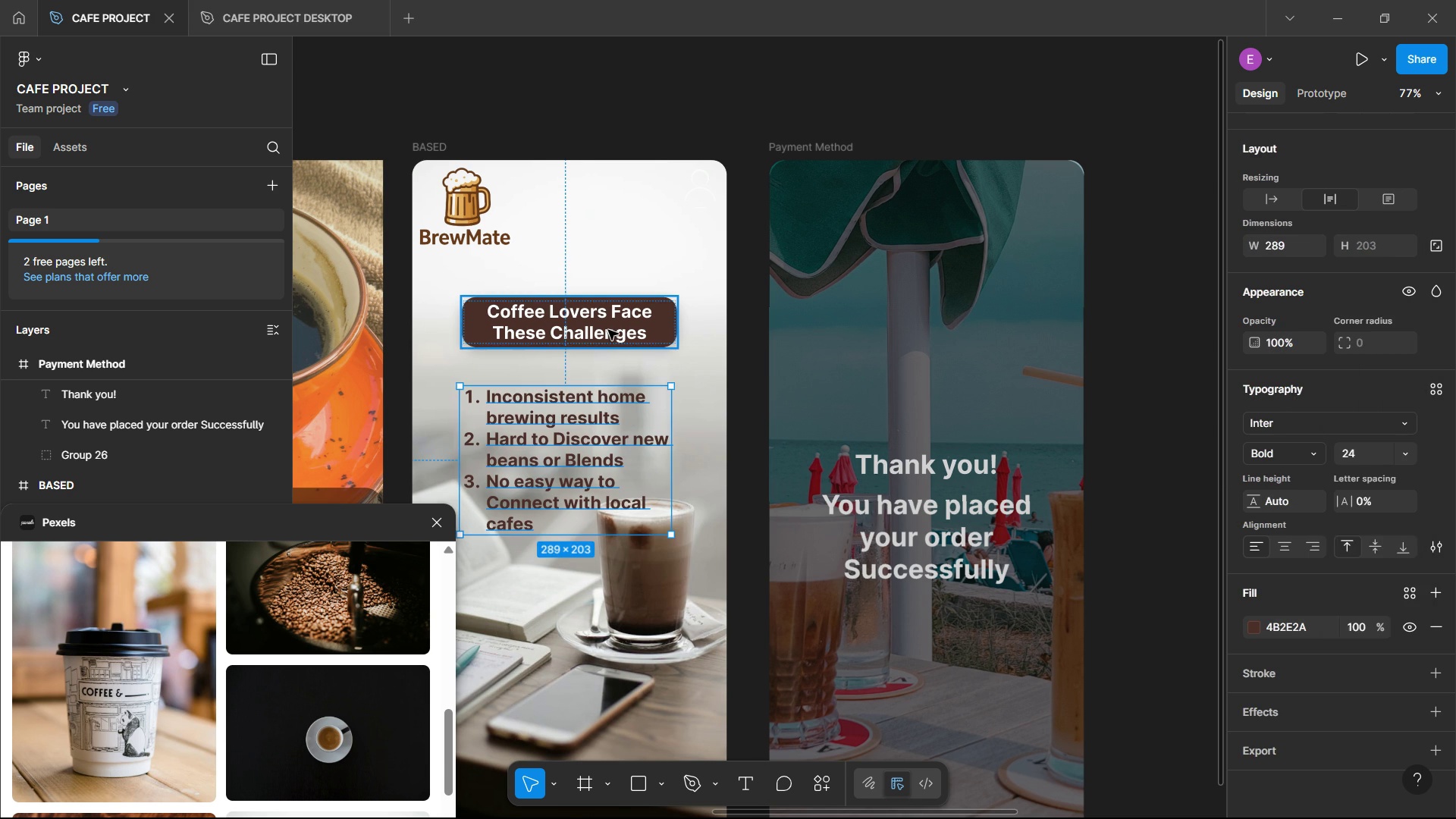 
left_click([608, 330])
 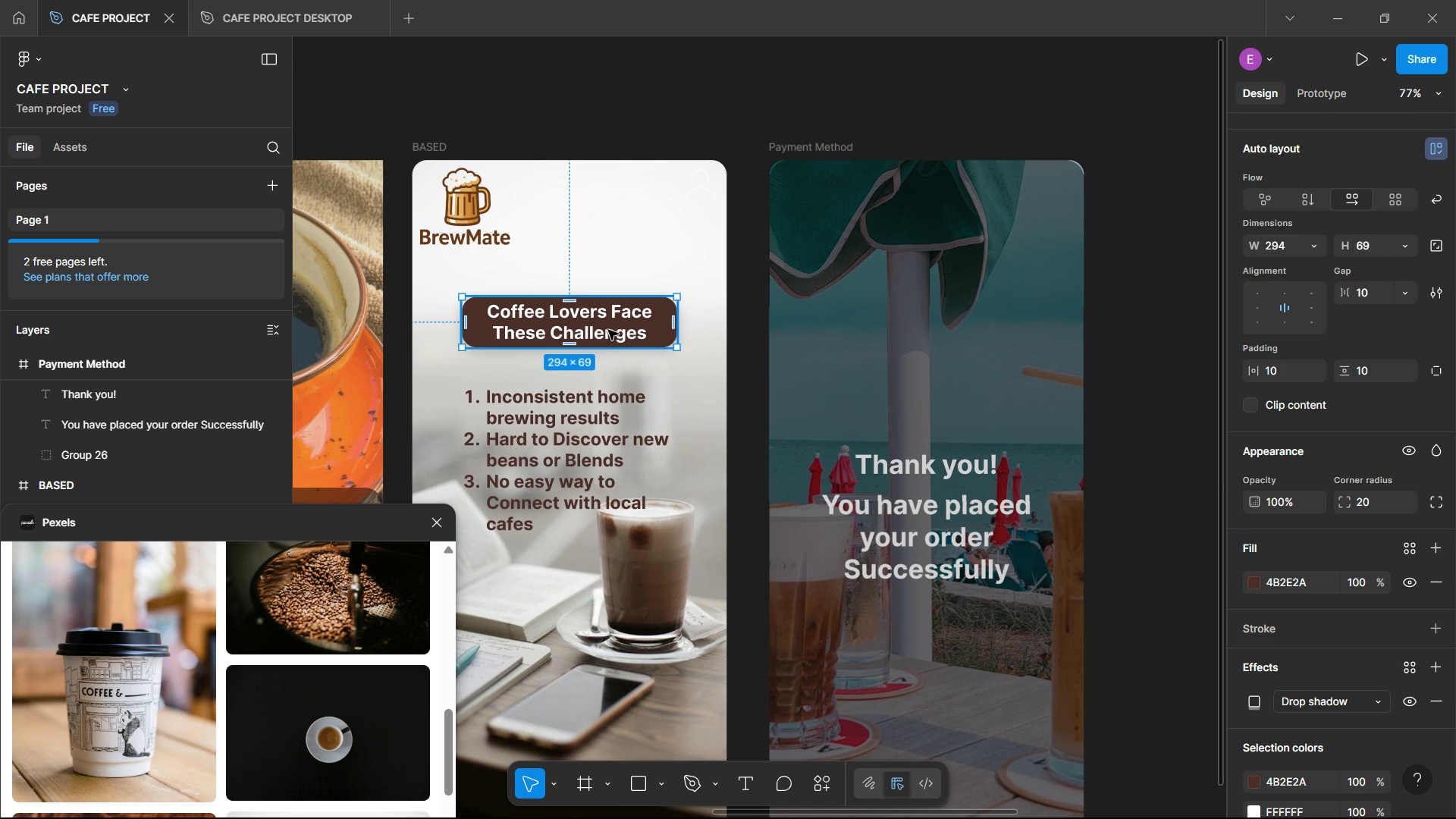 
double_click([608, 330])
 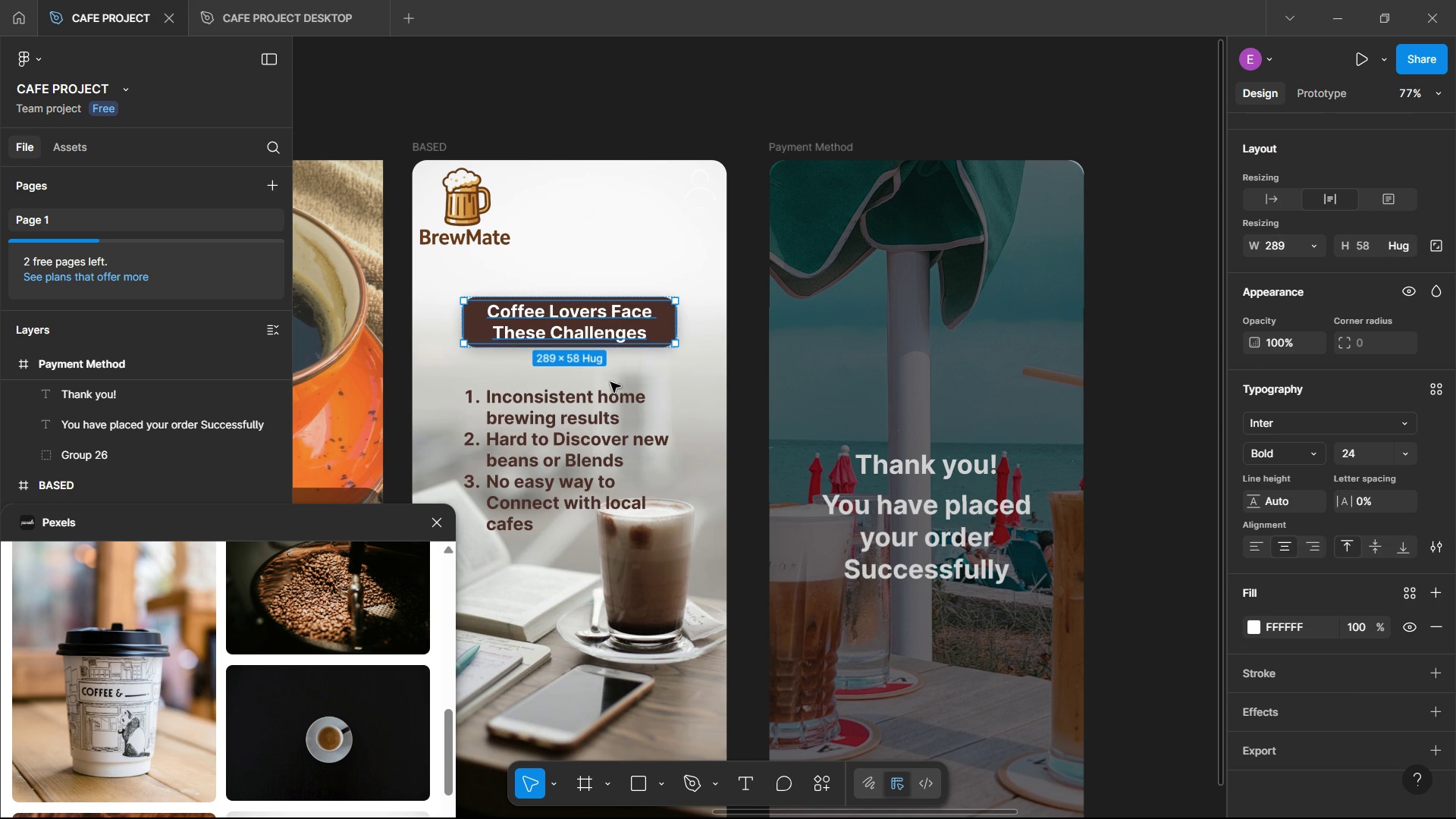 
left_click([653, 388])
 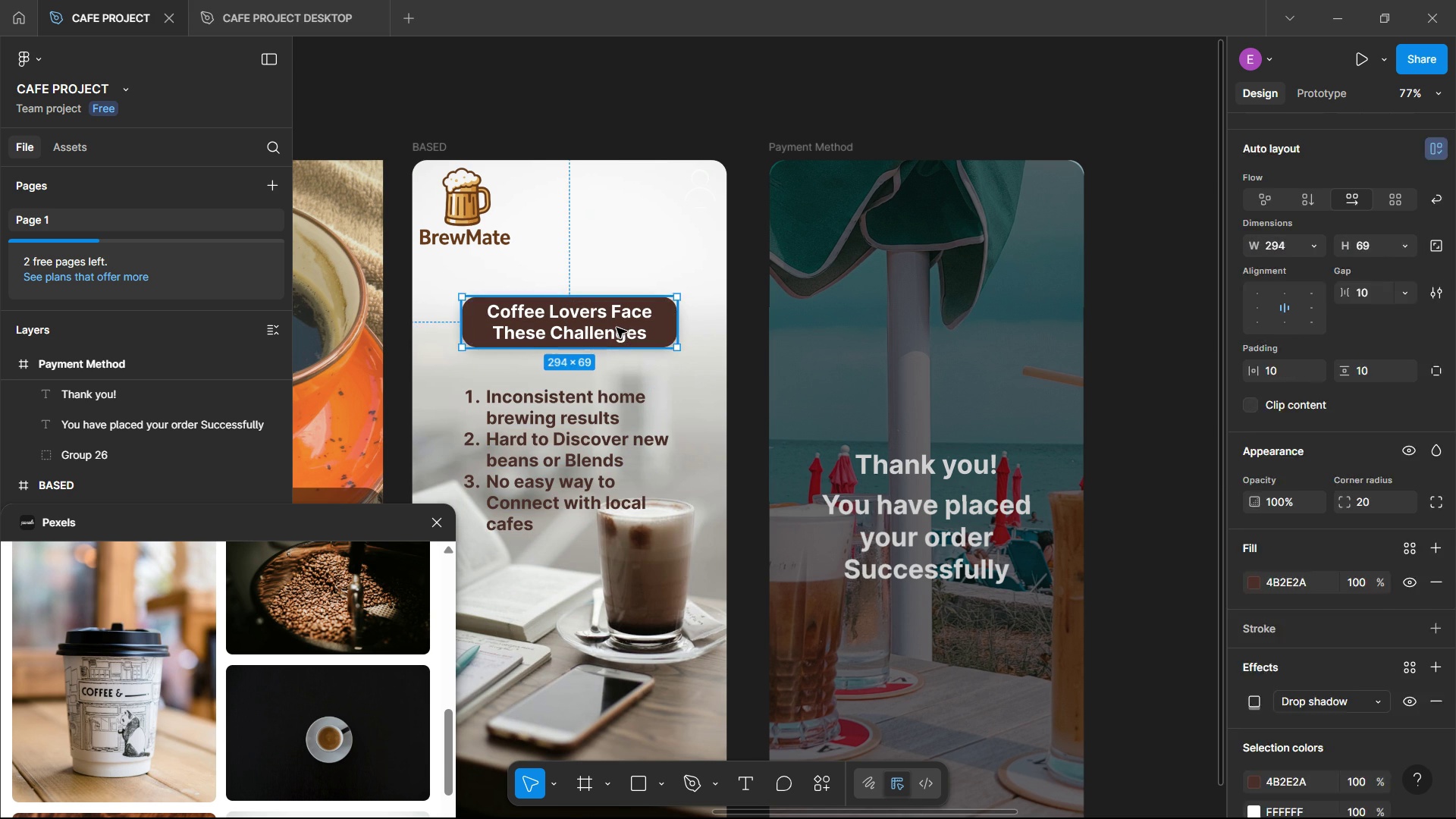 
double_click([617, 328])
 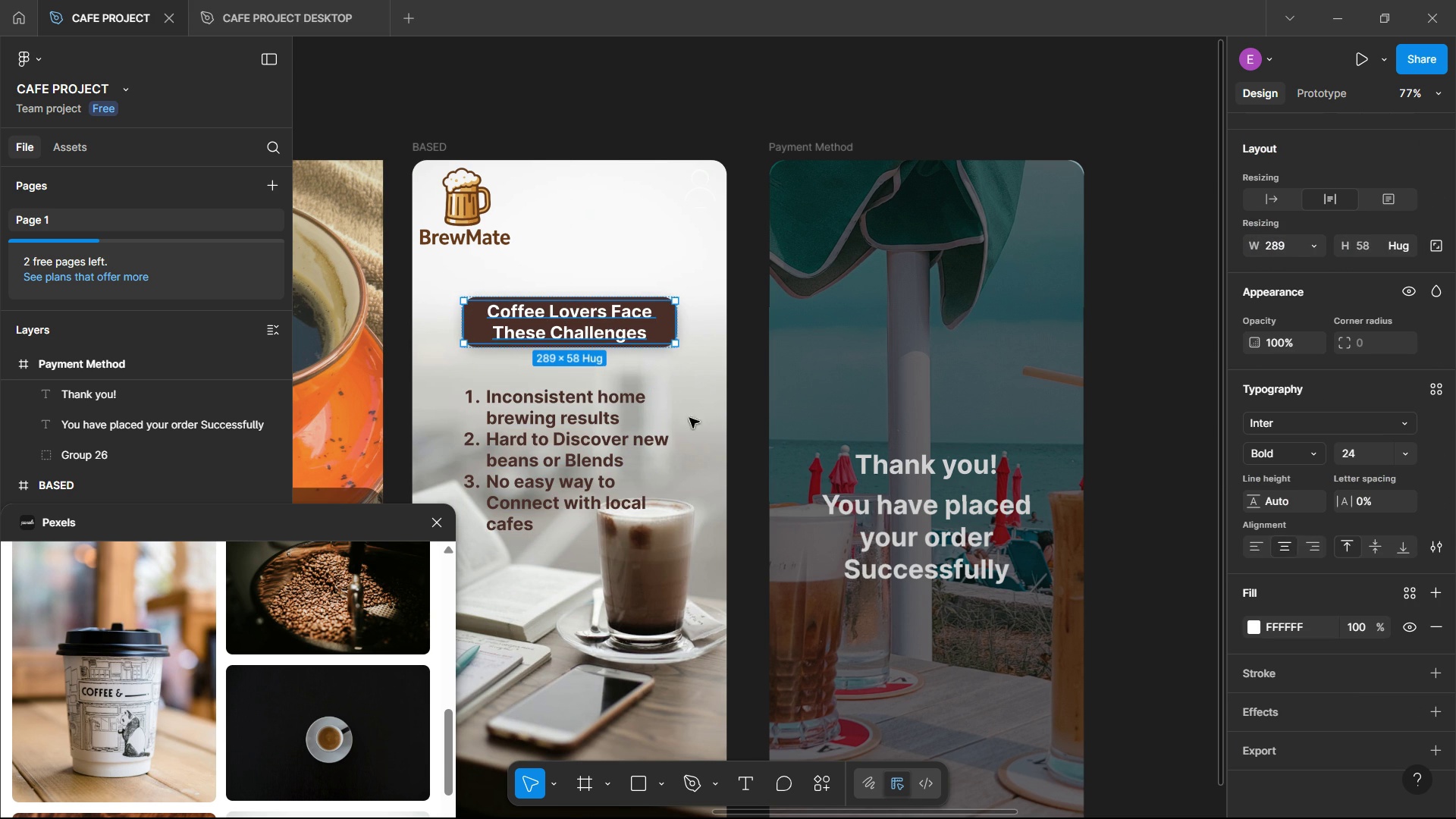 
double_click([621, 437])
 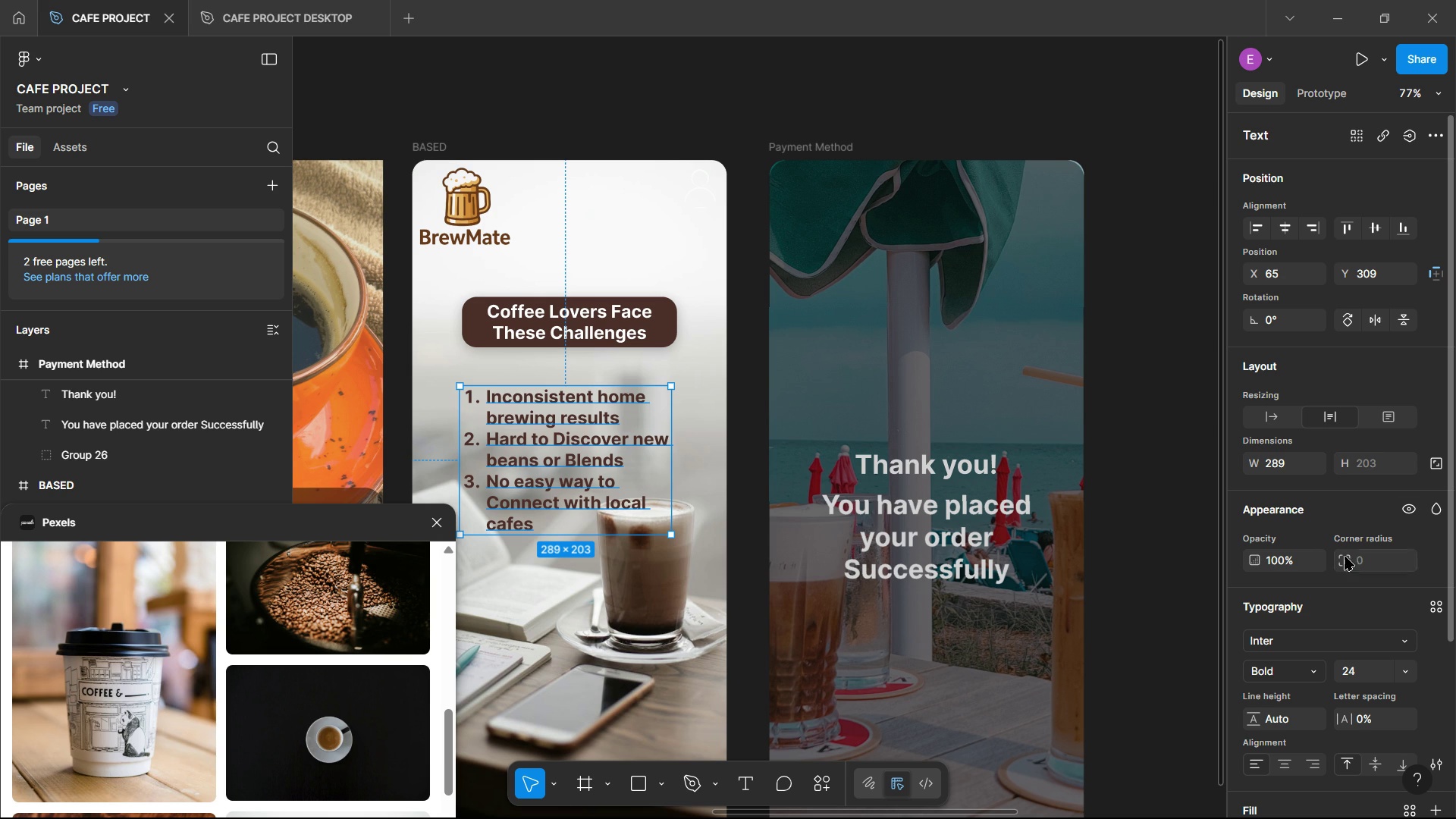 
left_click([1404, 664])
 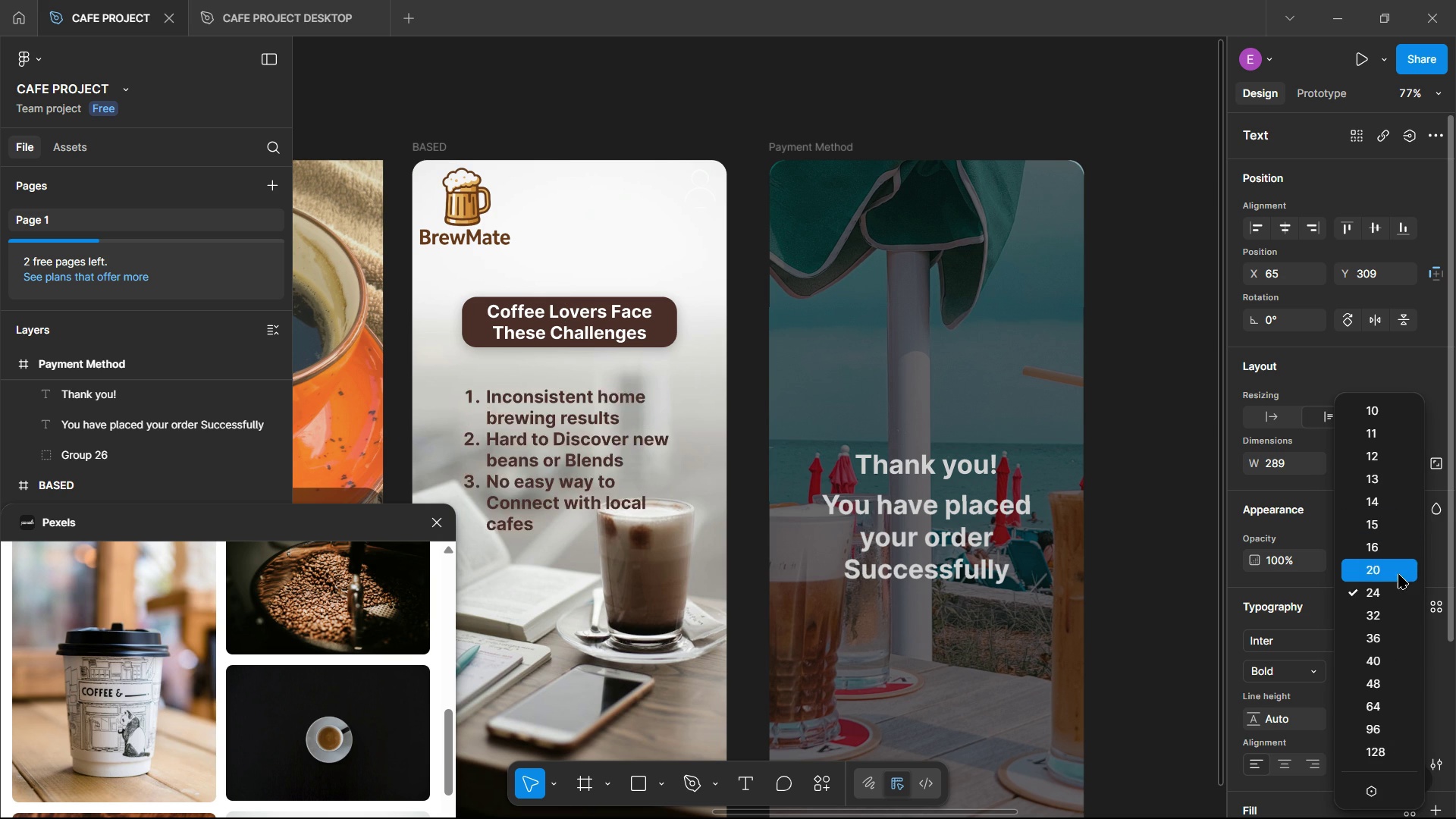 
left_click([1397, 571])